 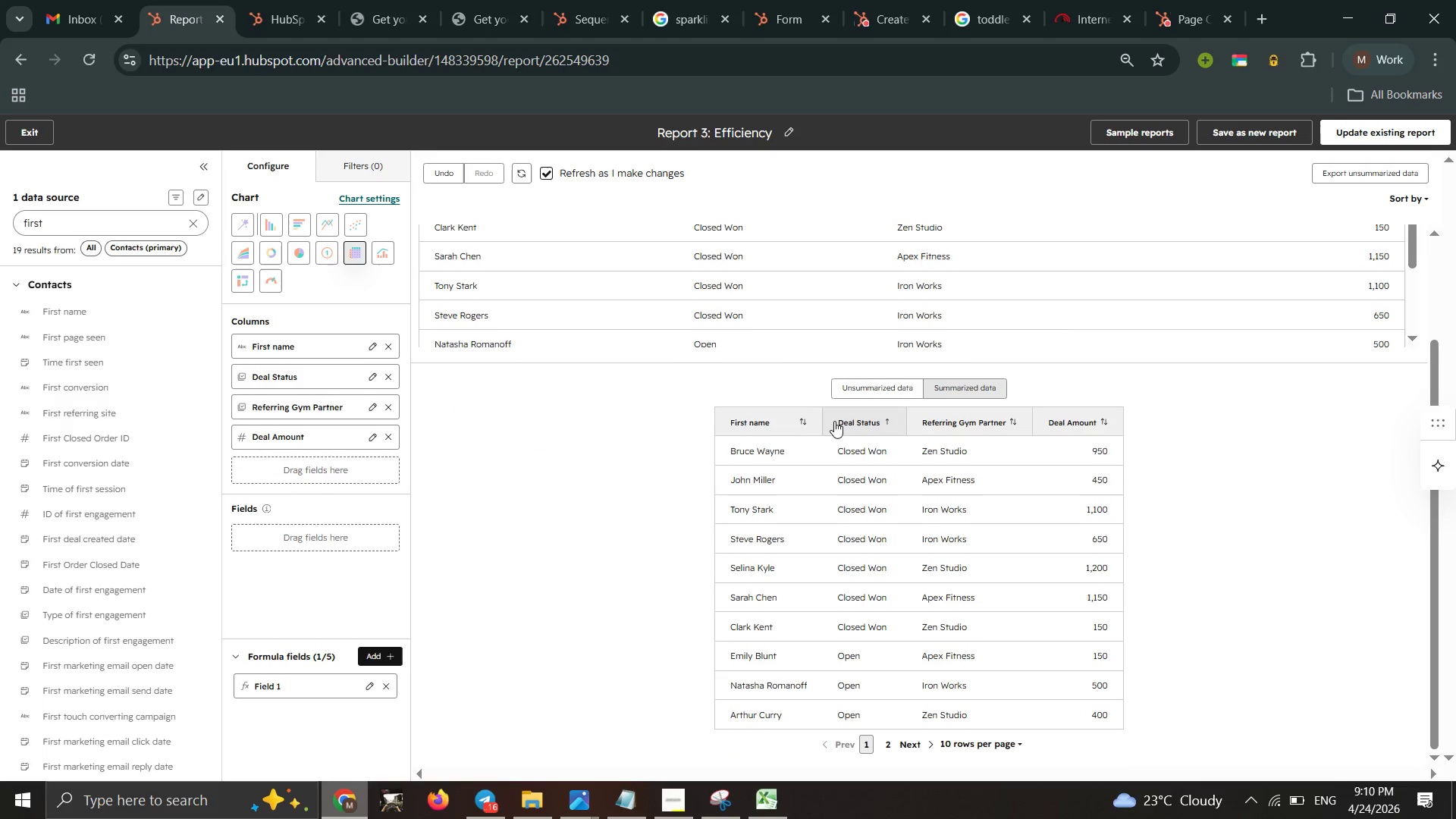 
left_click([296, 695])
 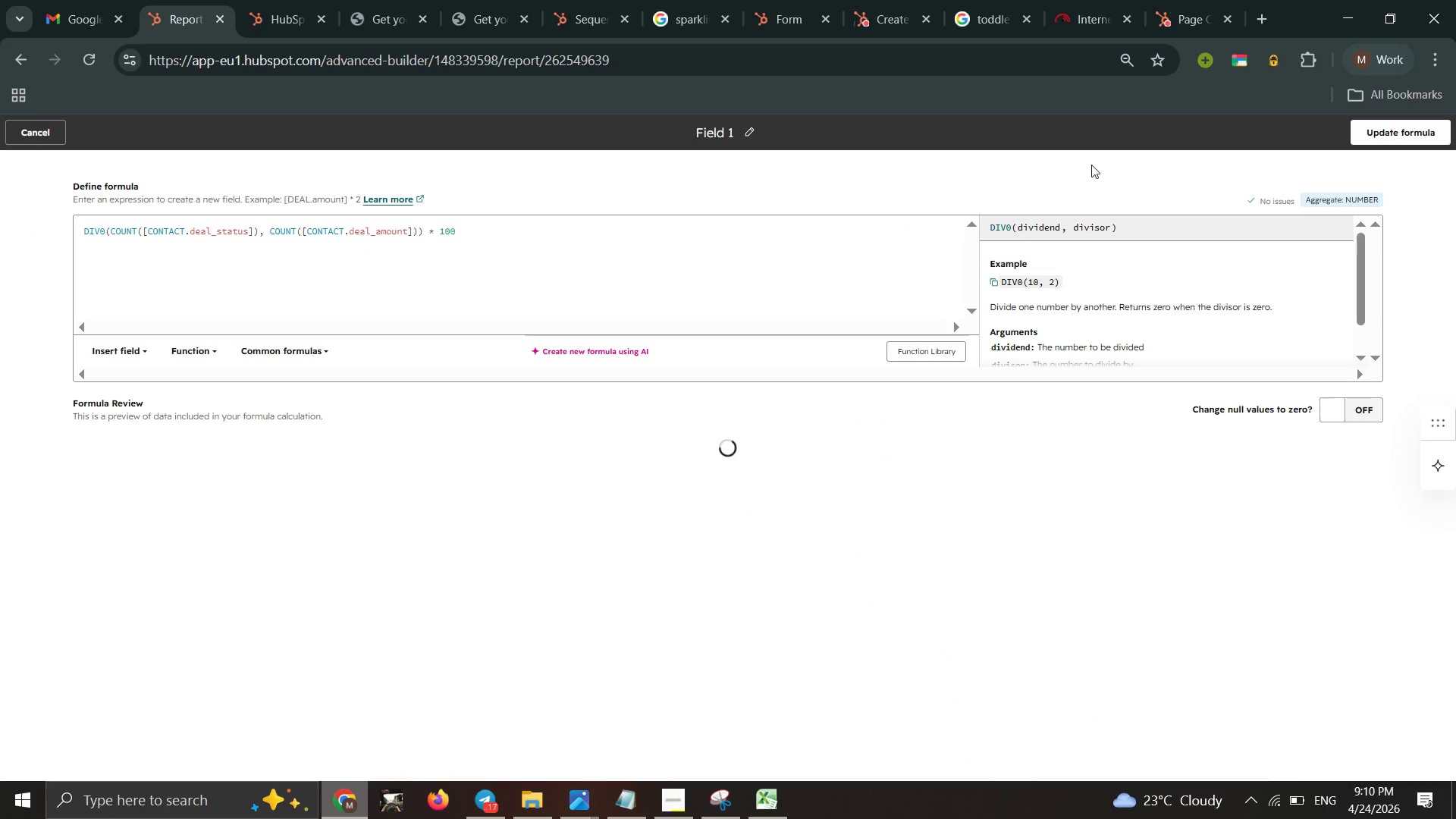 
left_click([1376, 130])
 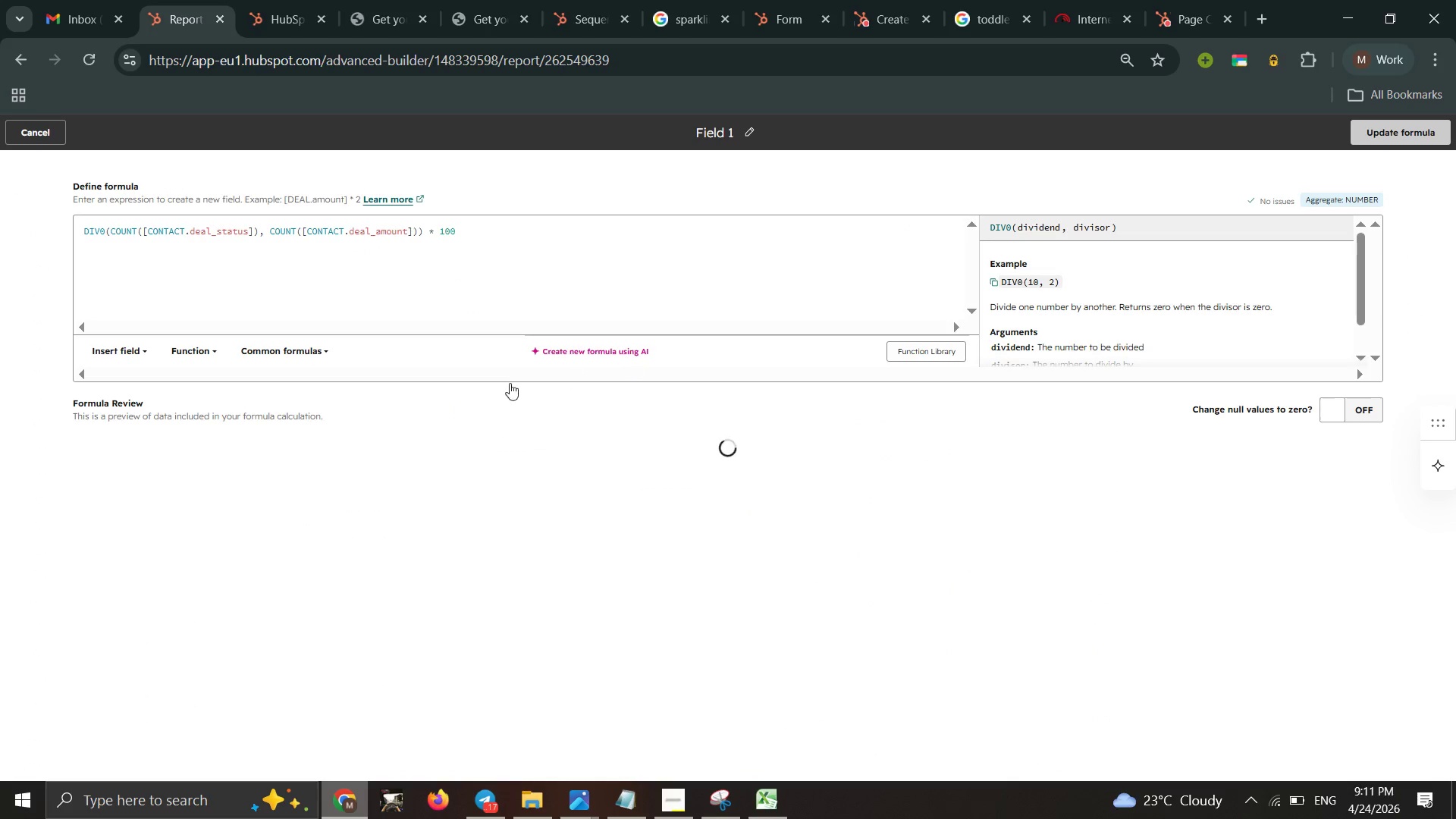 
mouse_move([231, 479])
 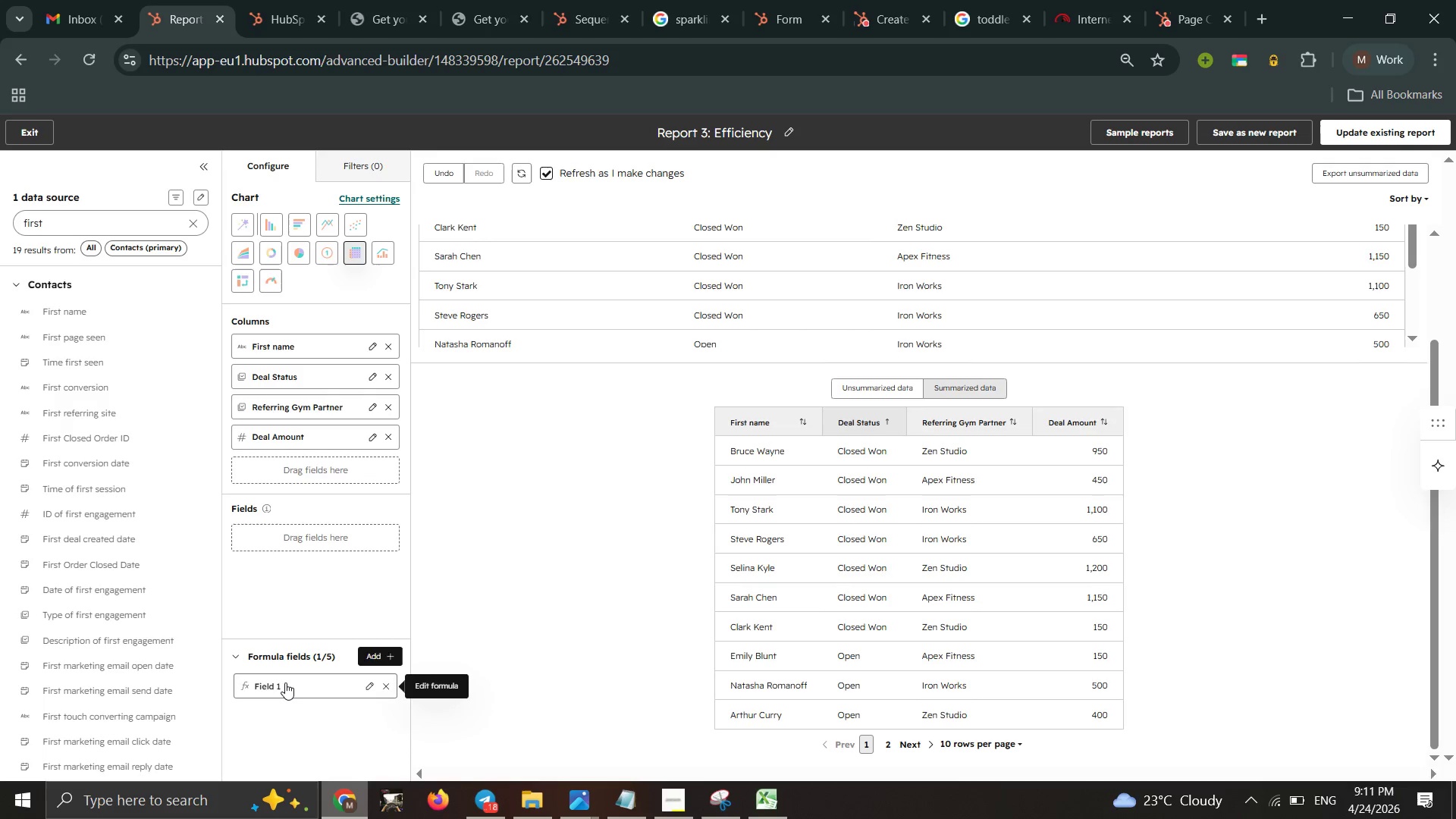 
double_click([285, 682])
 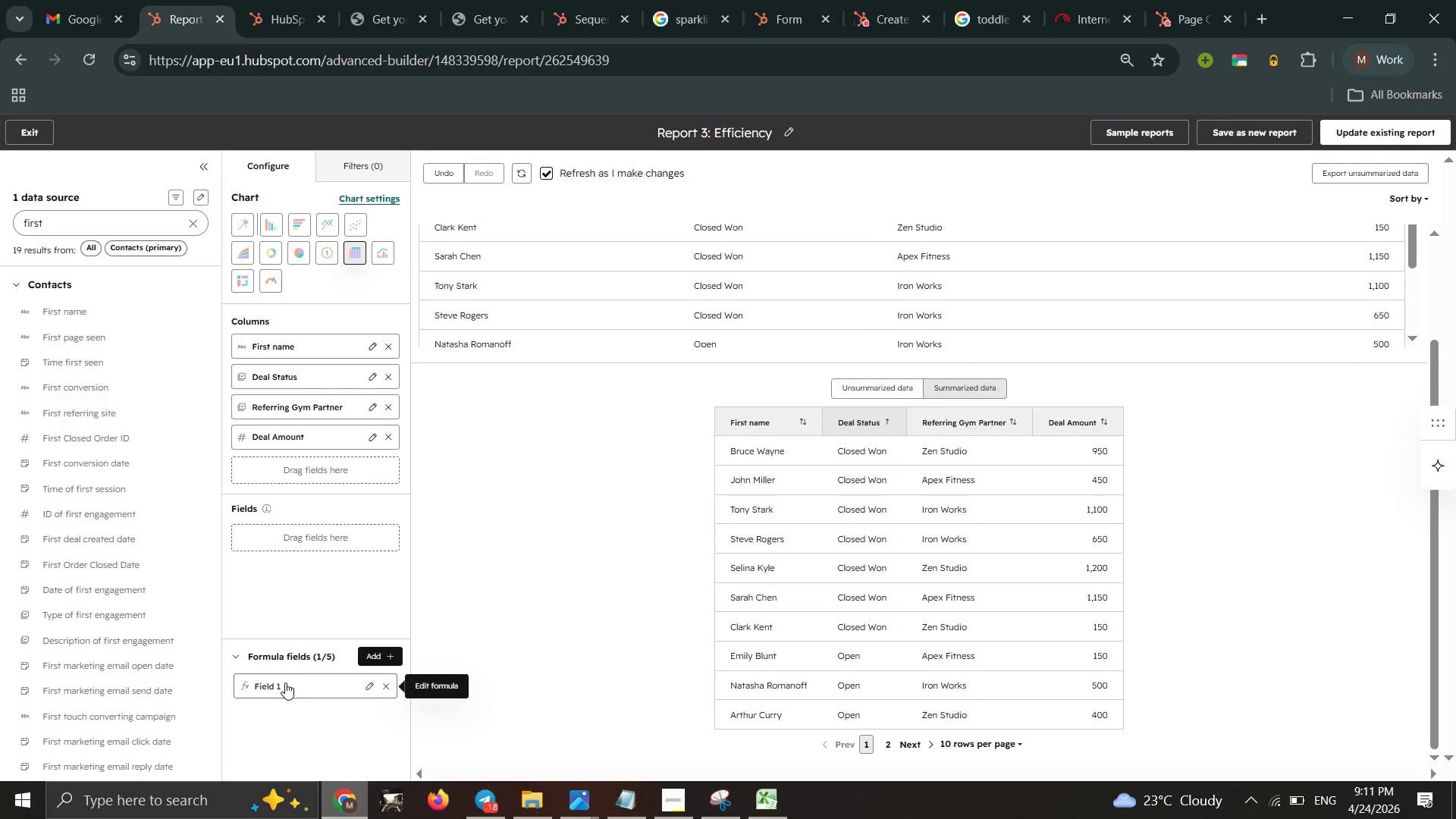 
left_click_drag(start_coordinate=[285, 682], to_coordinate=[281, 591])
 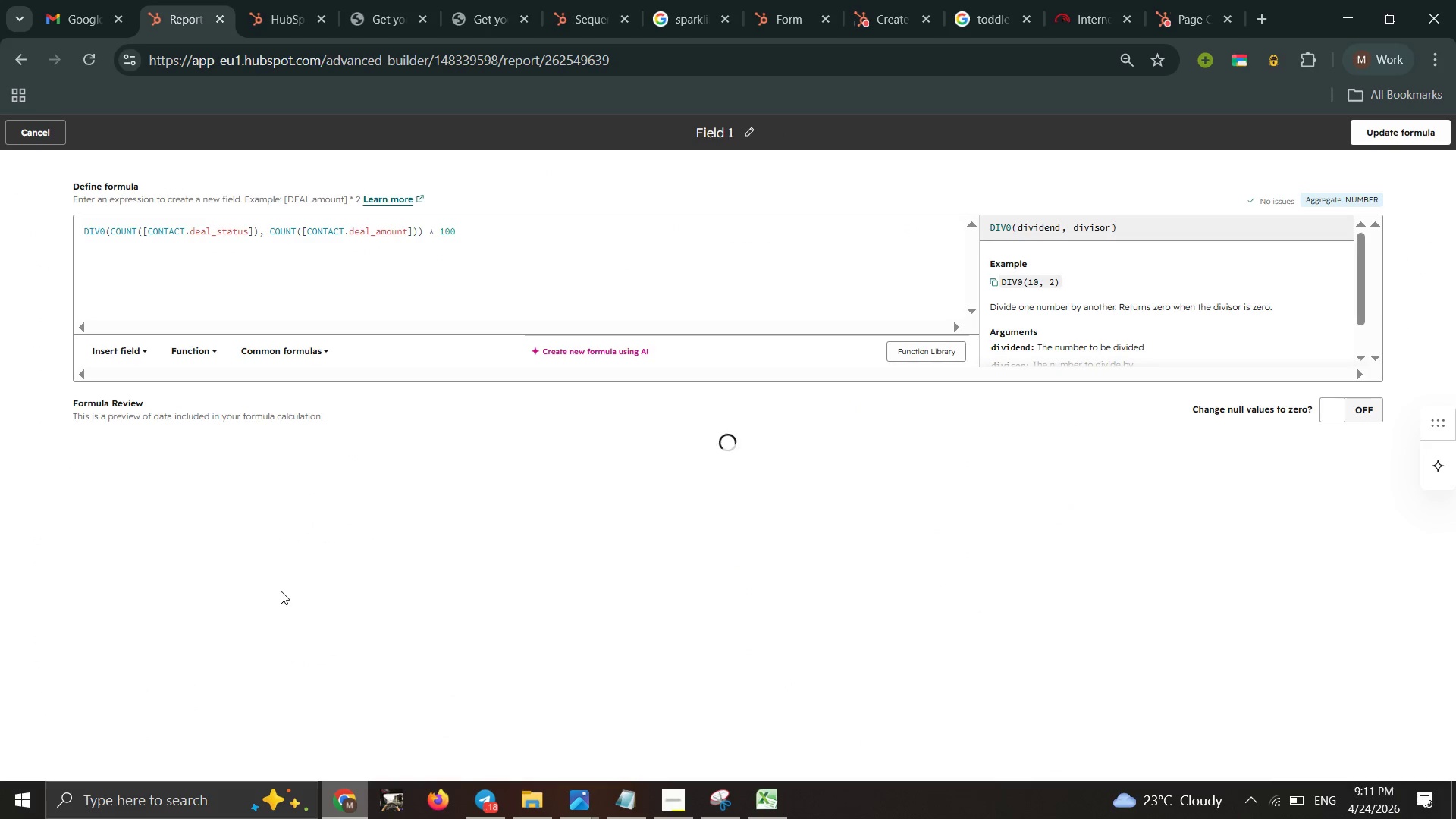 
left_click([281, 591])
 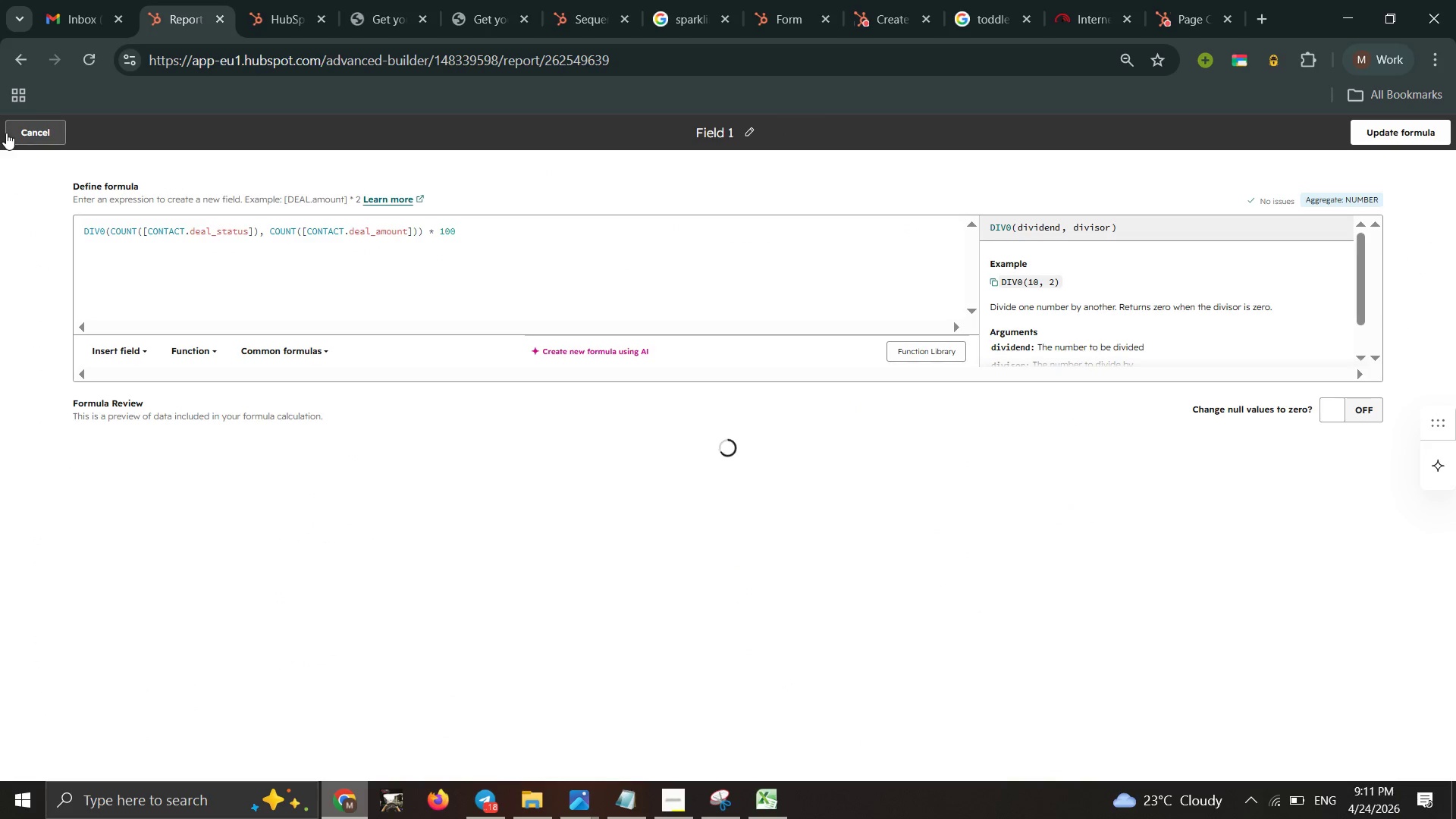 
double_click([6, 133])
 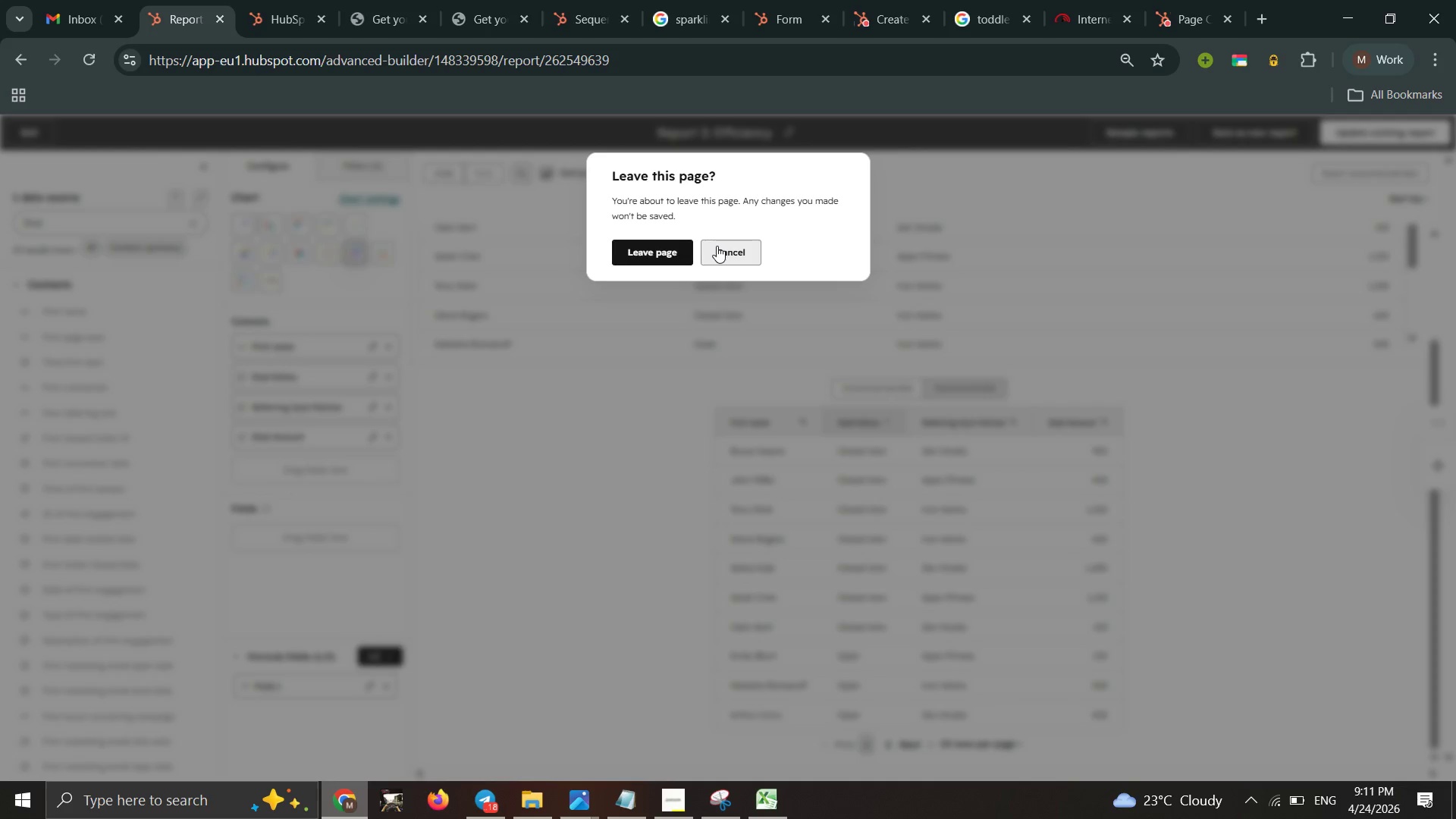 
left_click([717, 246])
 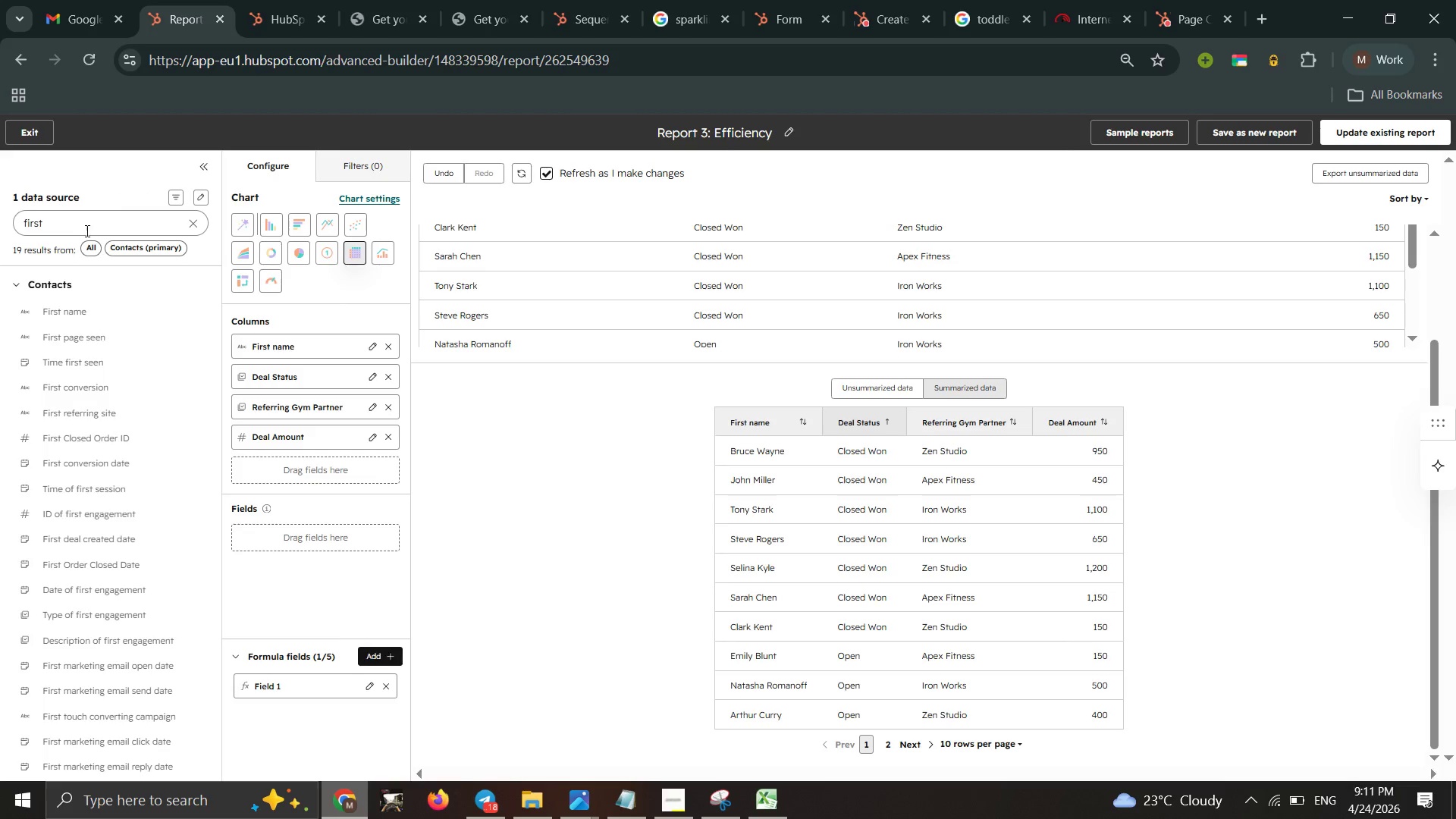 
left_click_drag(start_coordinate=[86, 231], to_coordinate=[18, 227])
 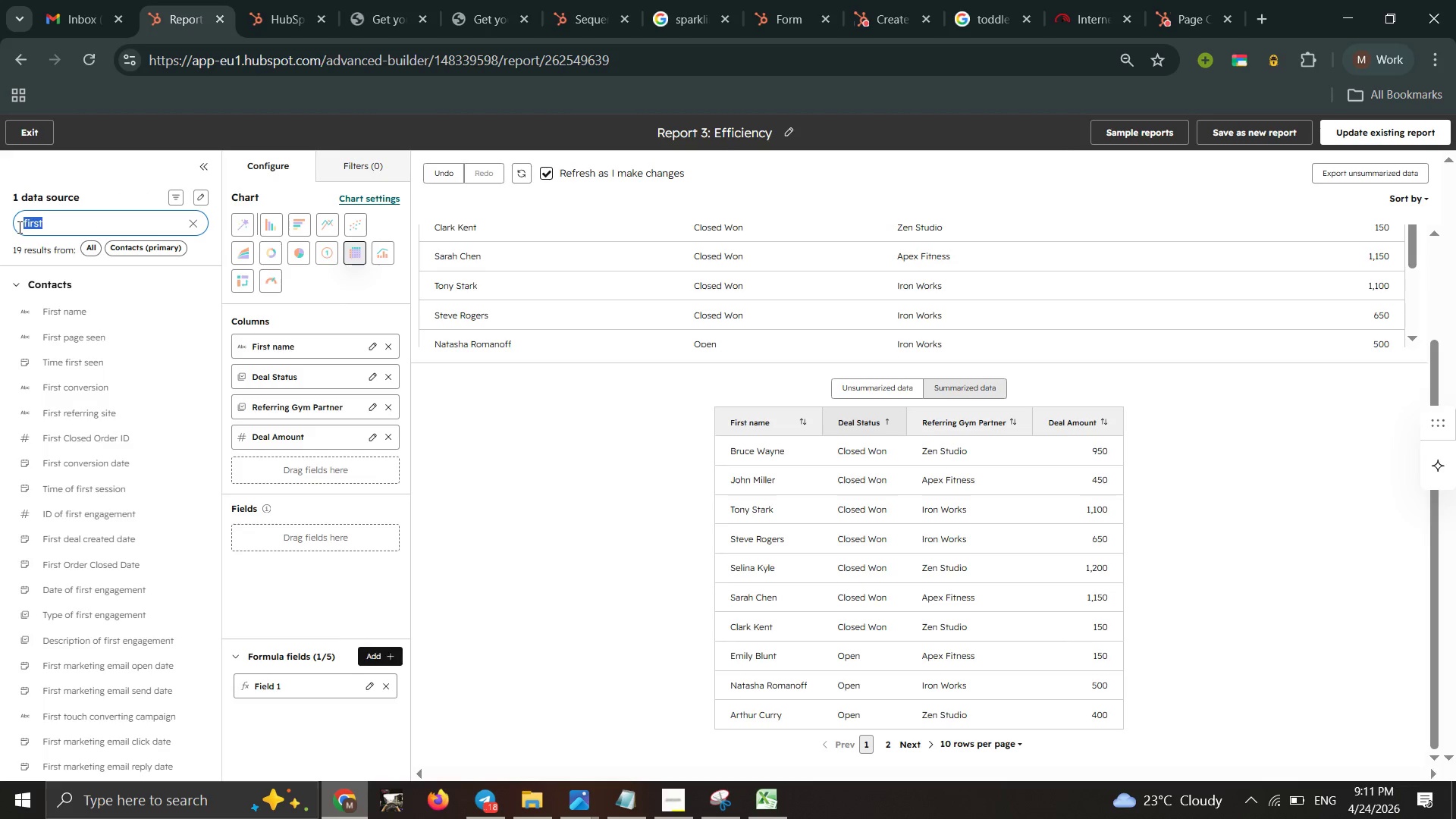 
type(field)
 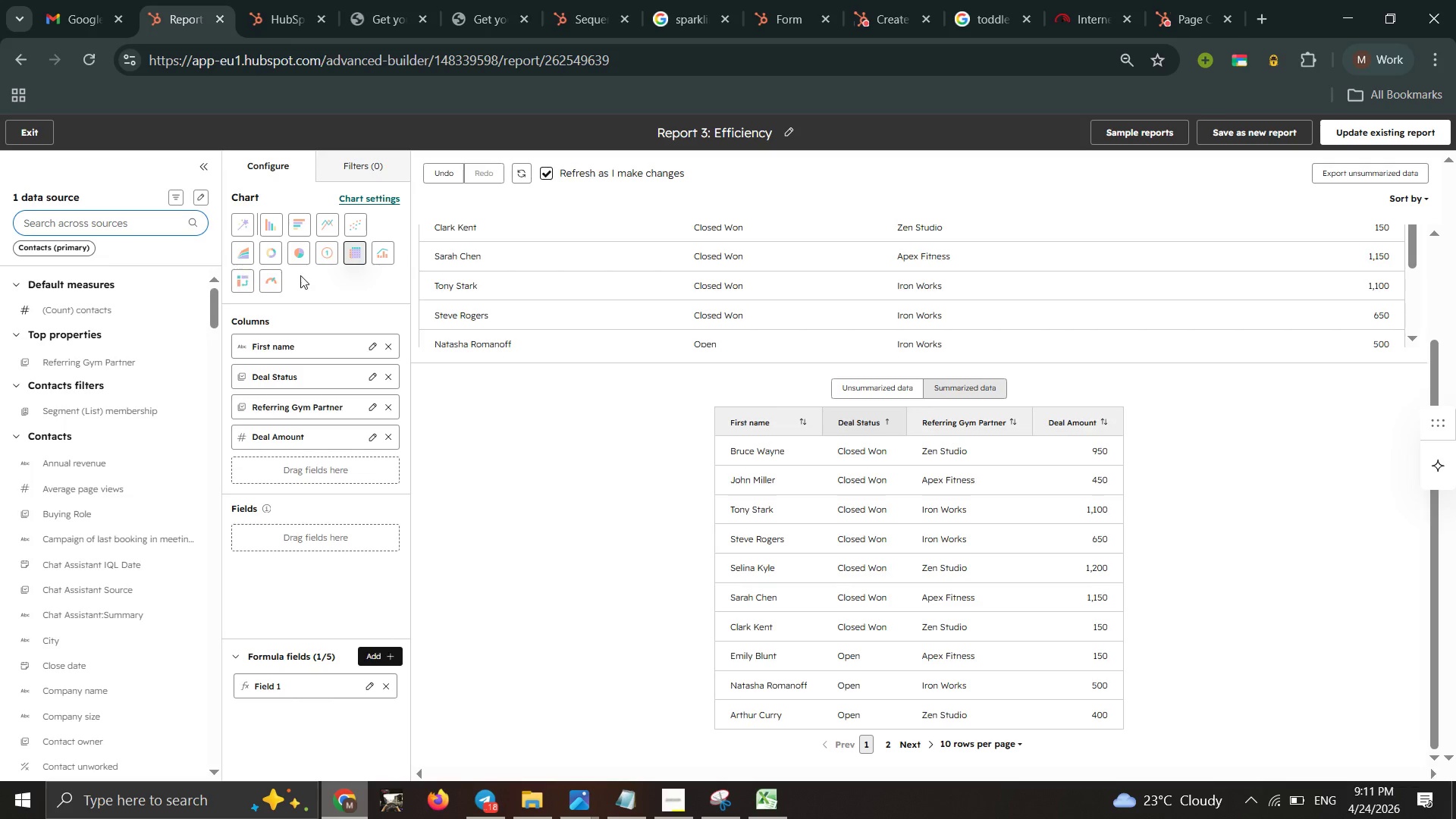 
wait(8.95)
 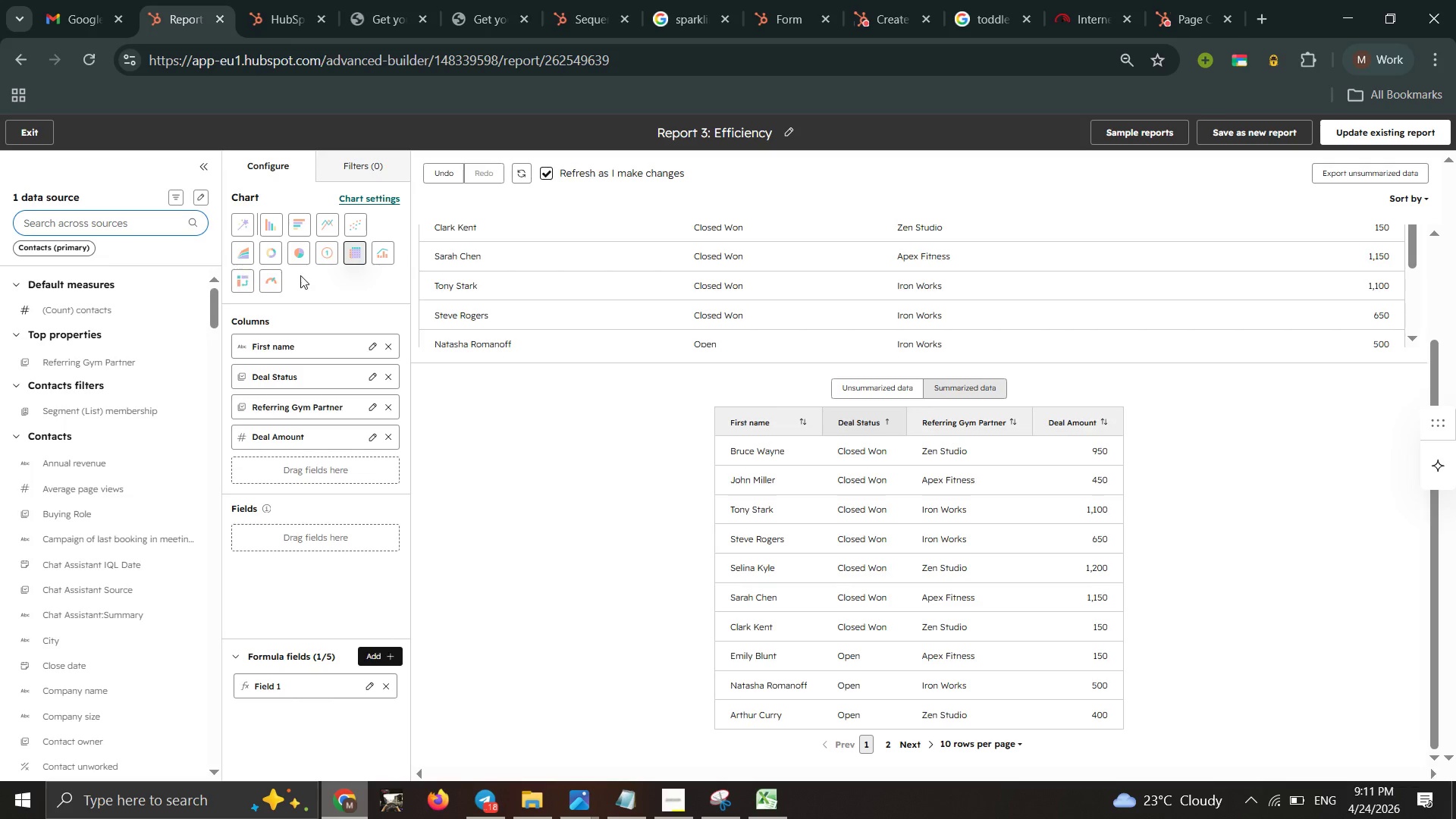 
double_click([884, 748])
 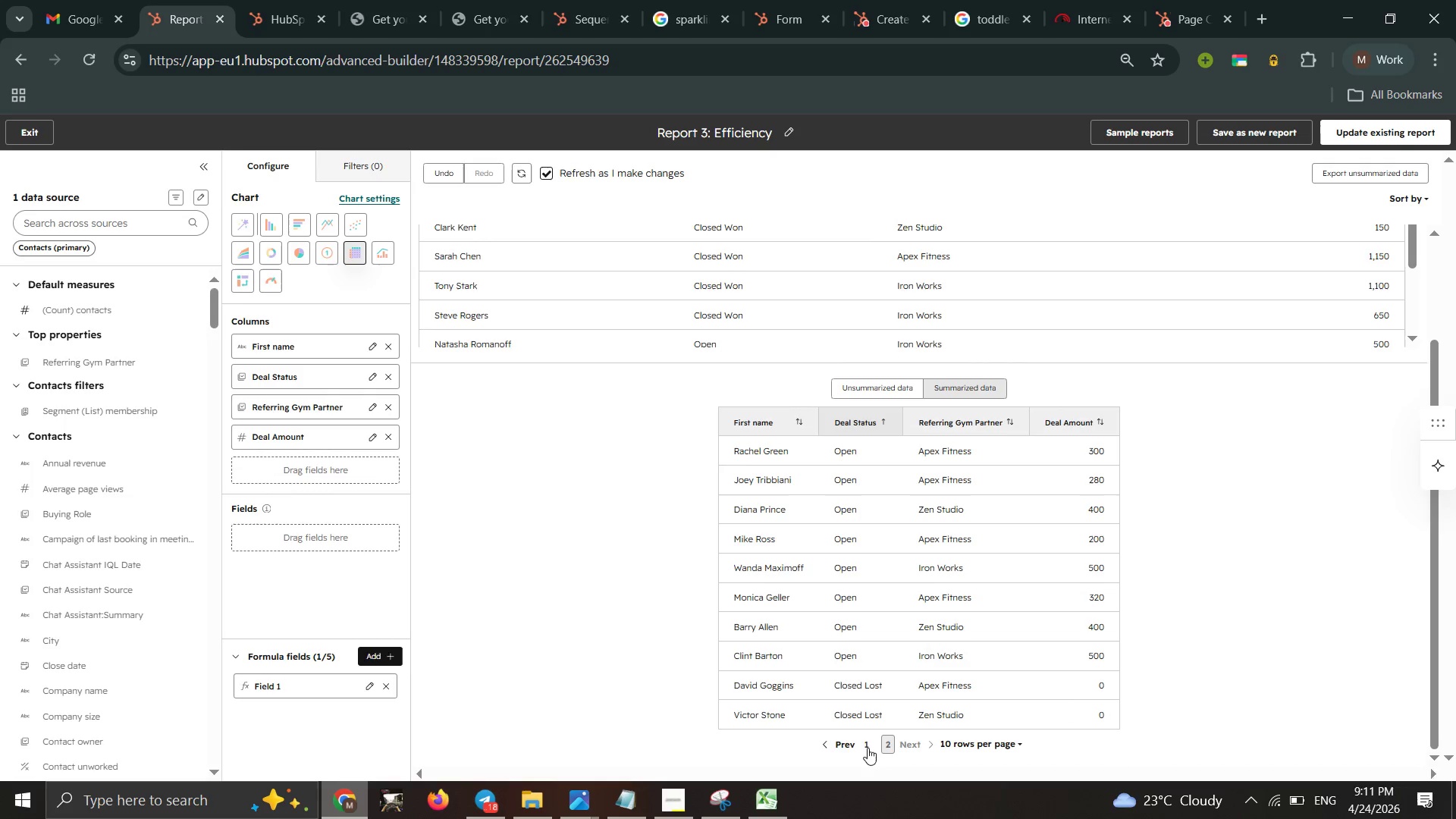 
double_click([863, 748])
 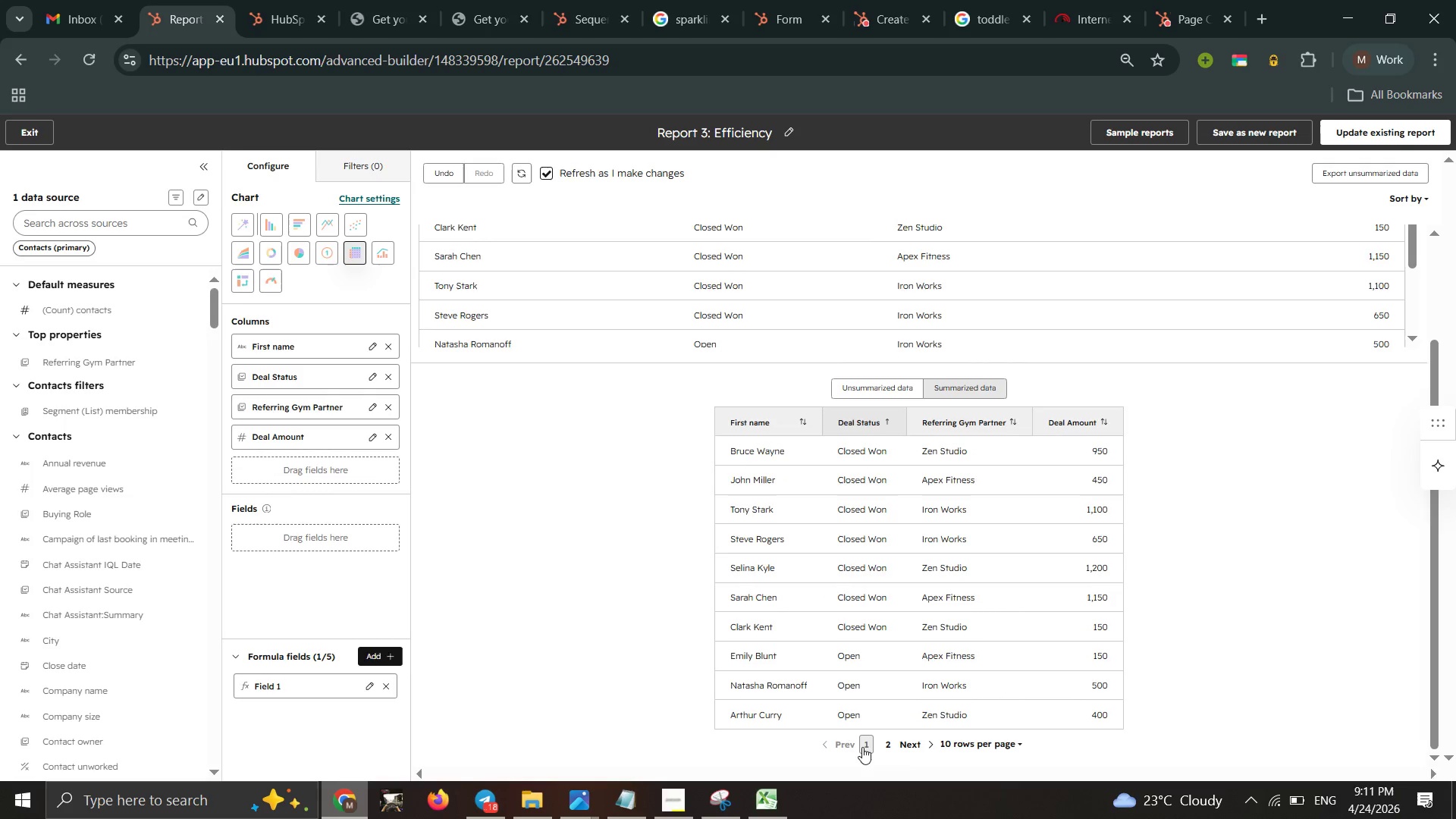 
mouse_move([877, 680])
 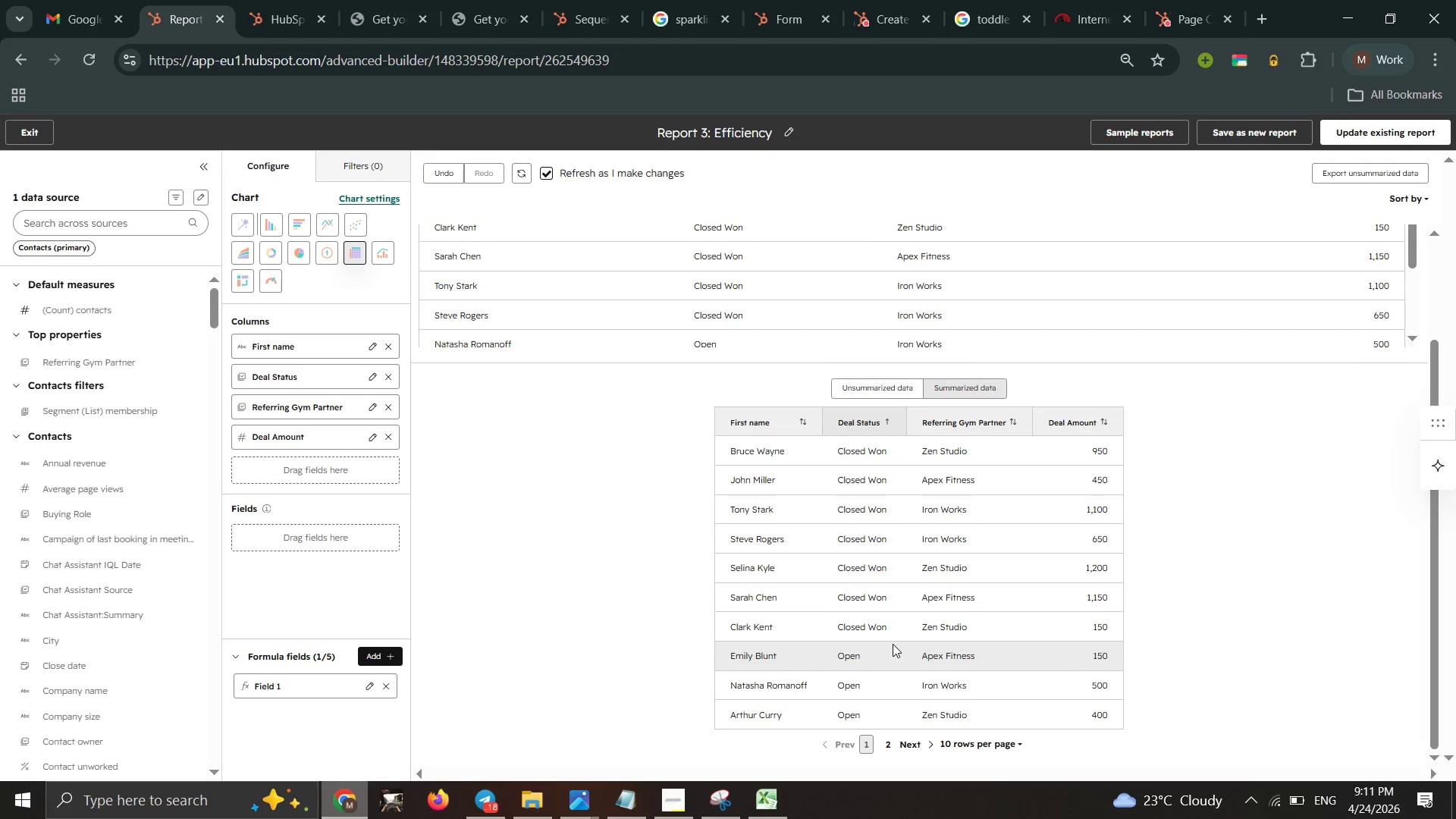 
scroll: coordinate [893, 644], scroll_direction: up, amount: 6.0
 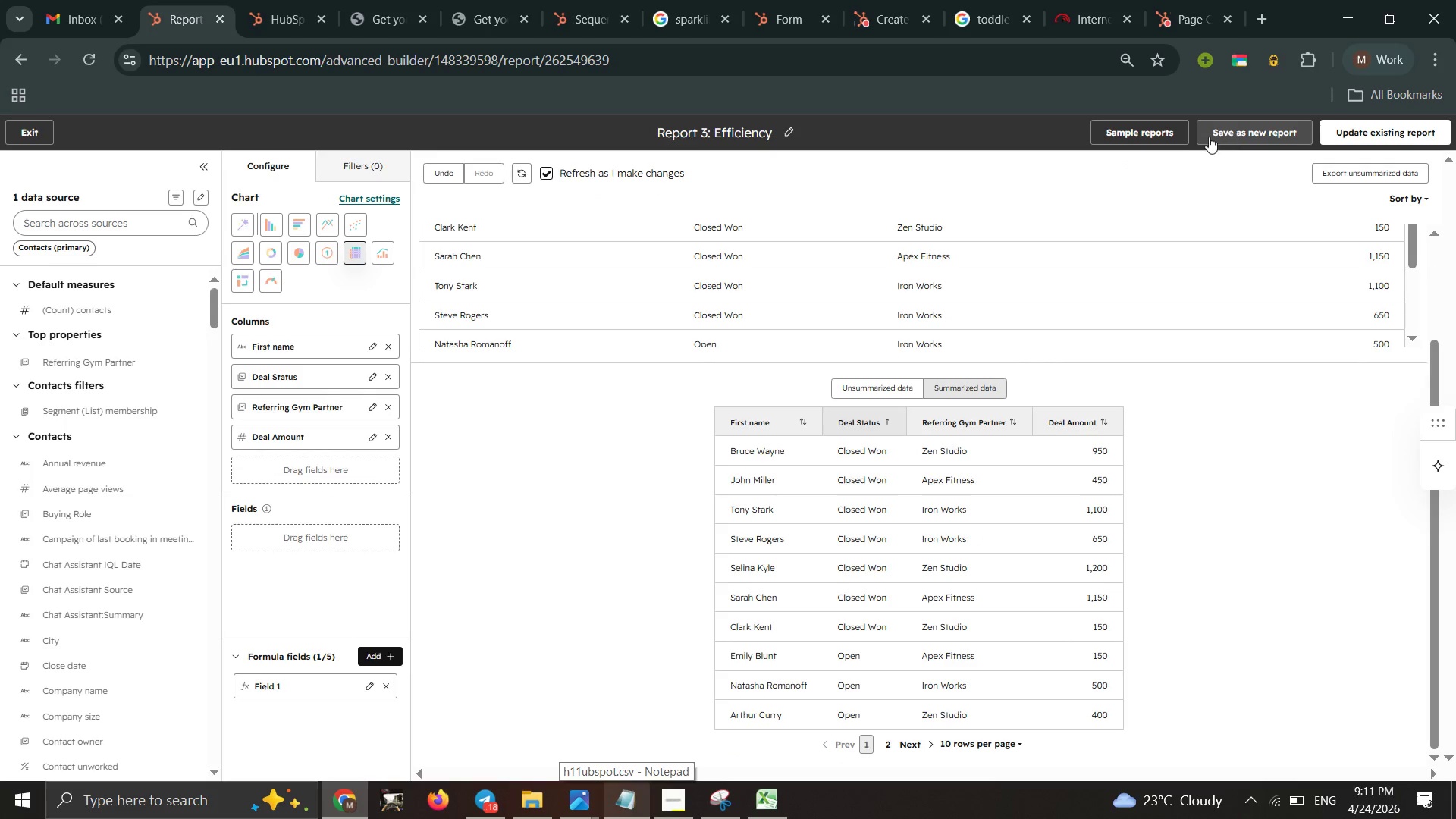 
wait(5.83)
 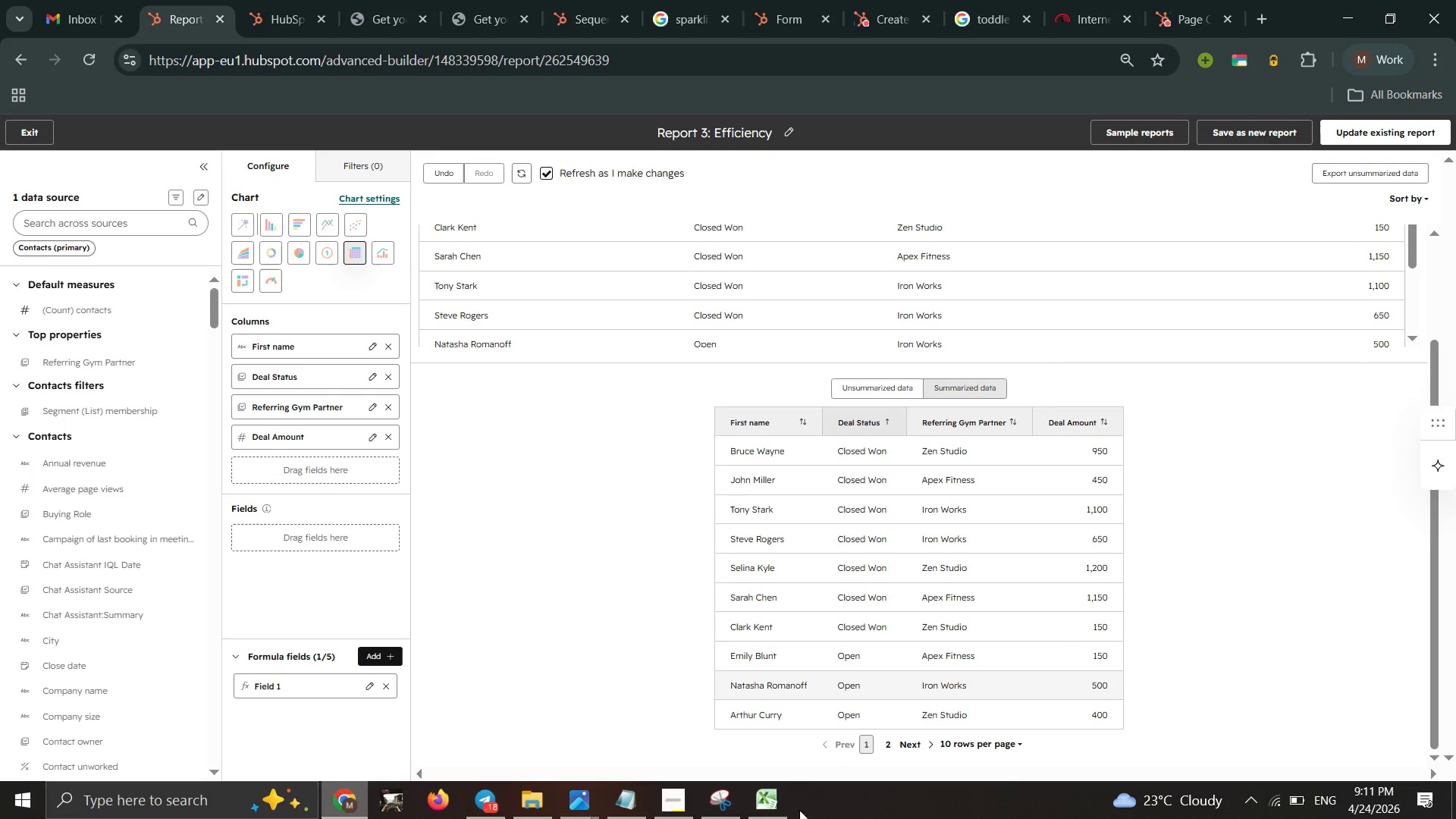 
left_click([1210, 136])
 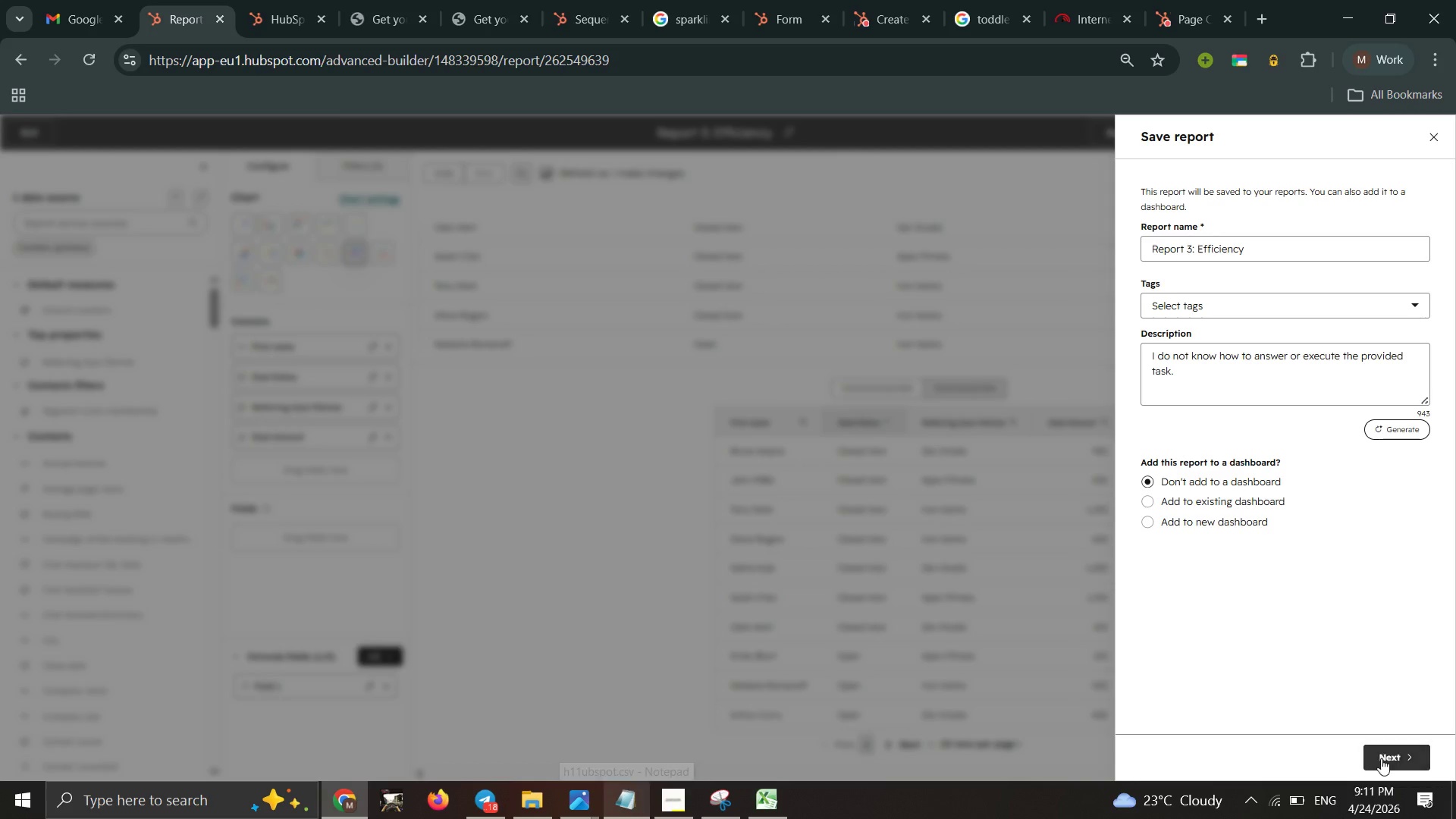 
left_click([1382, 759])
 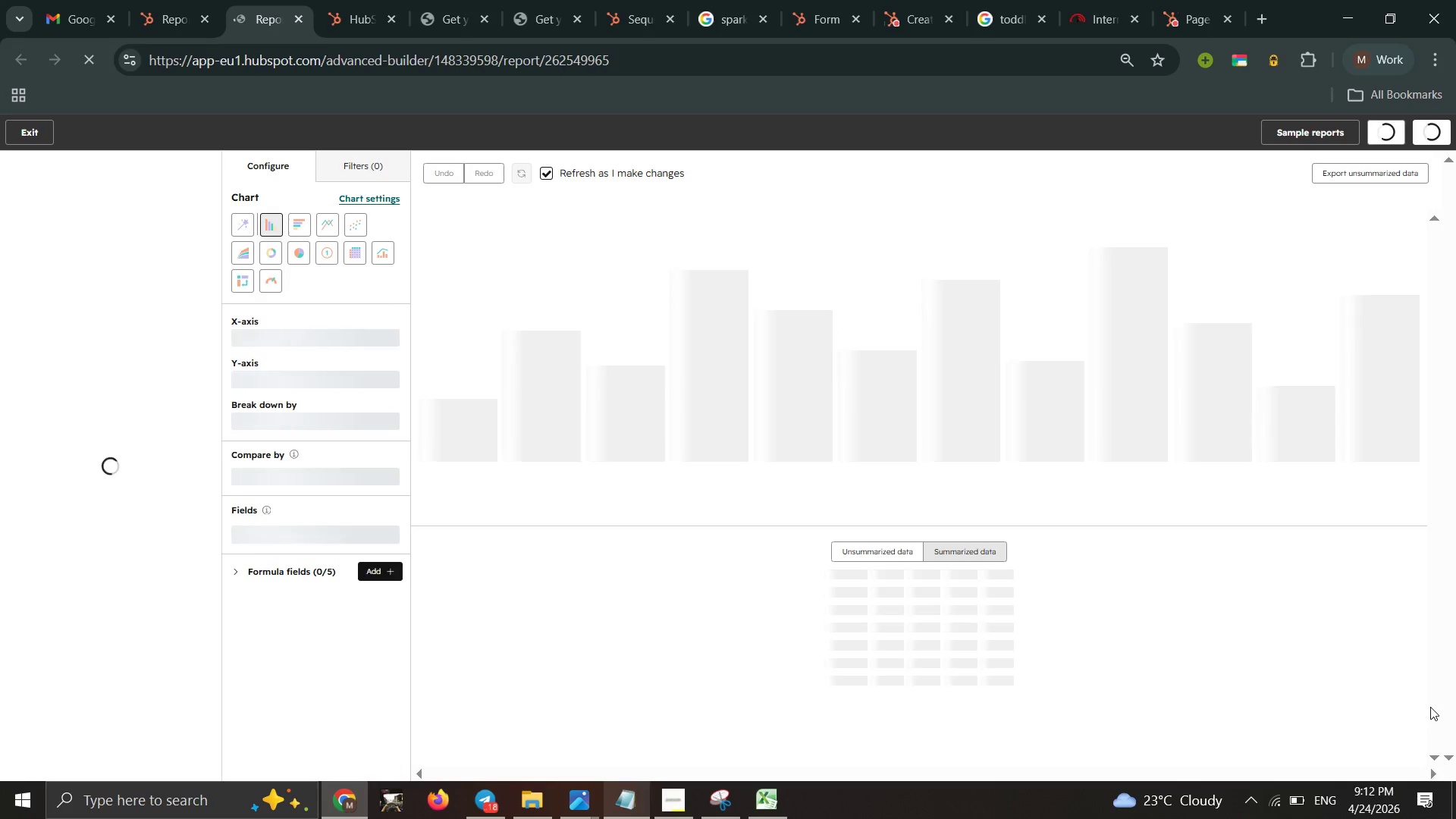 
wait(19.03)
 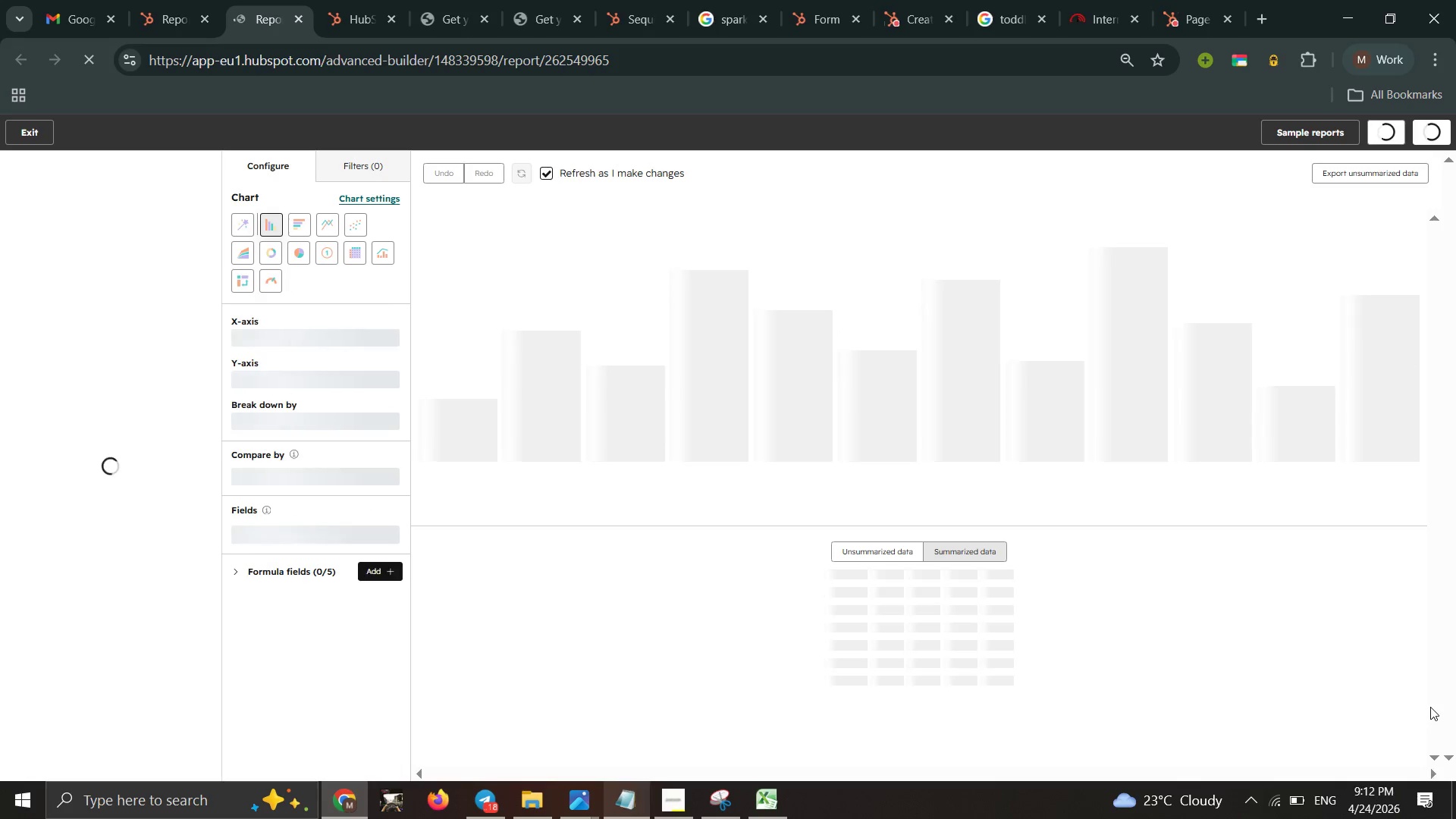 
double_click([154, 14])
 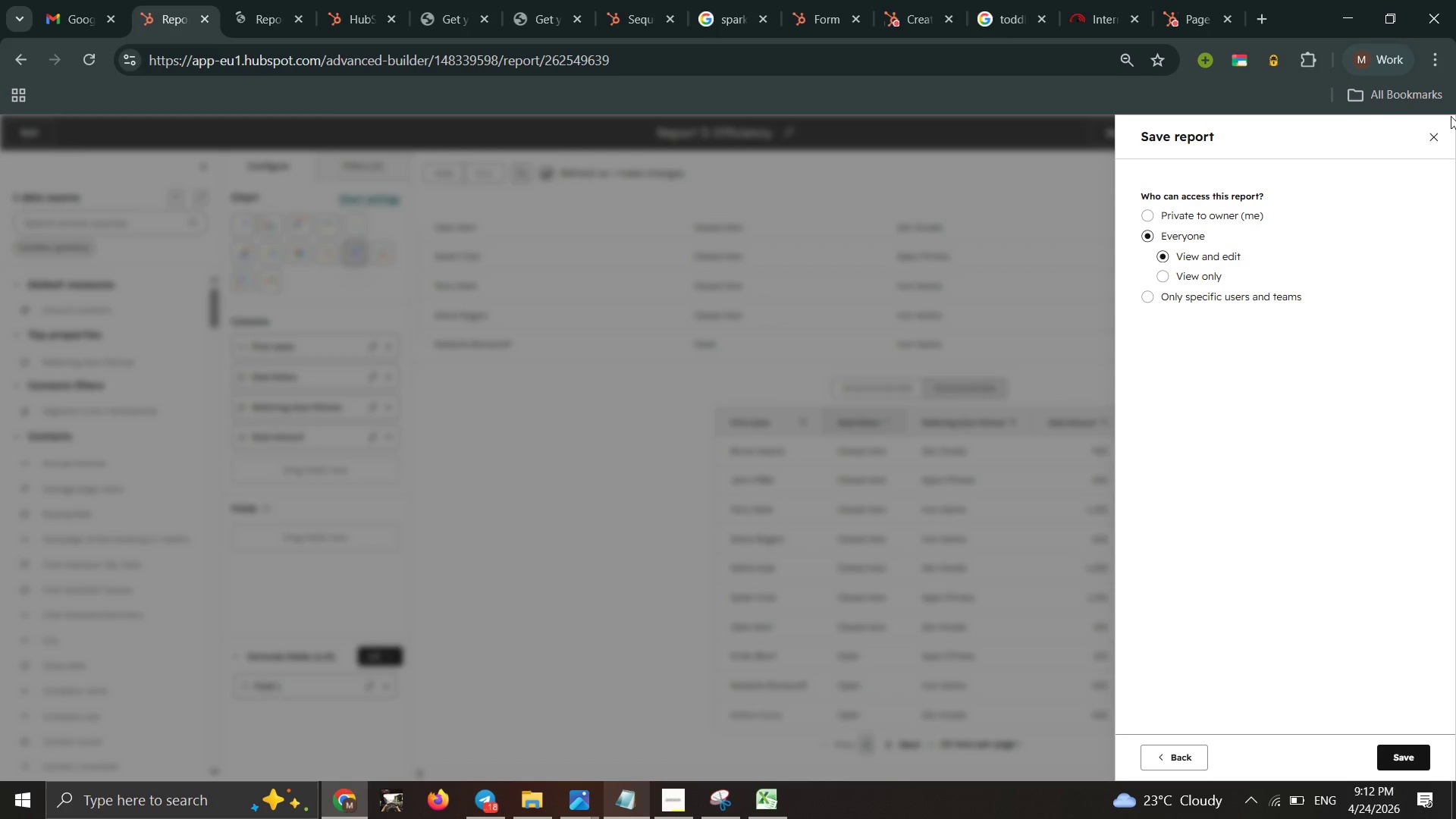 
double_click([1437, 135])
 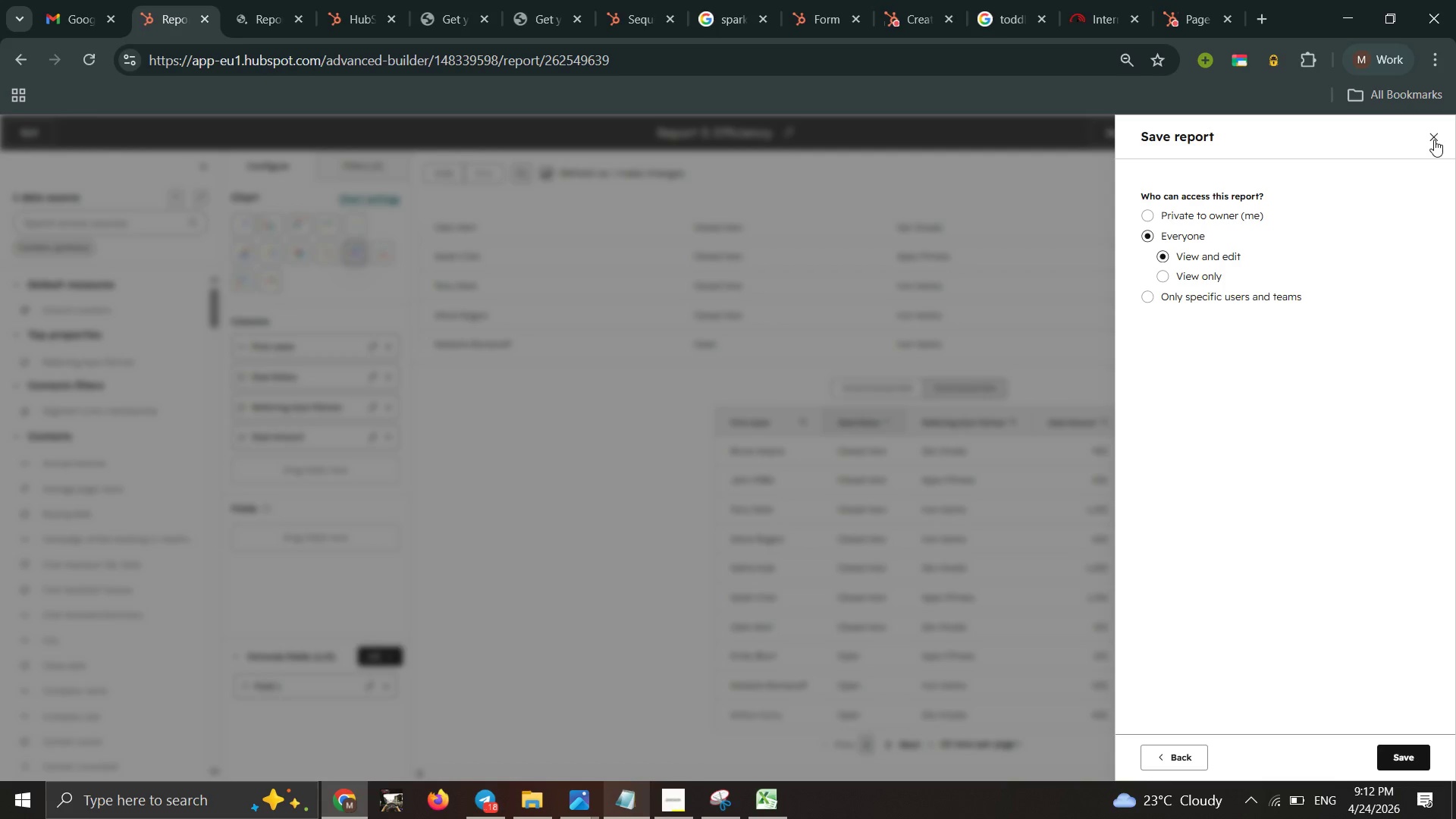 
double_click([1434, 140])
 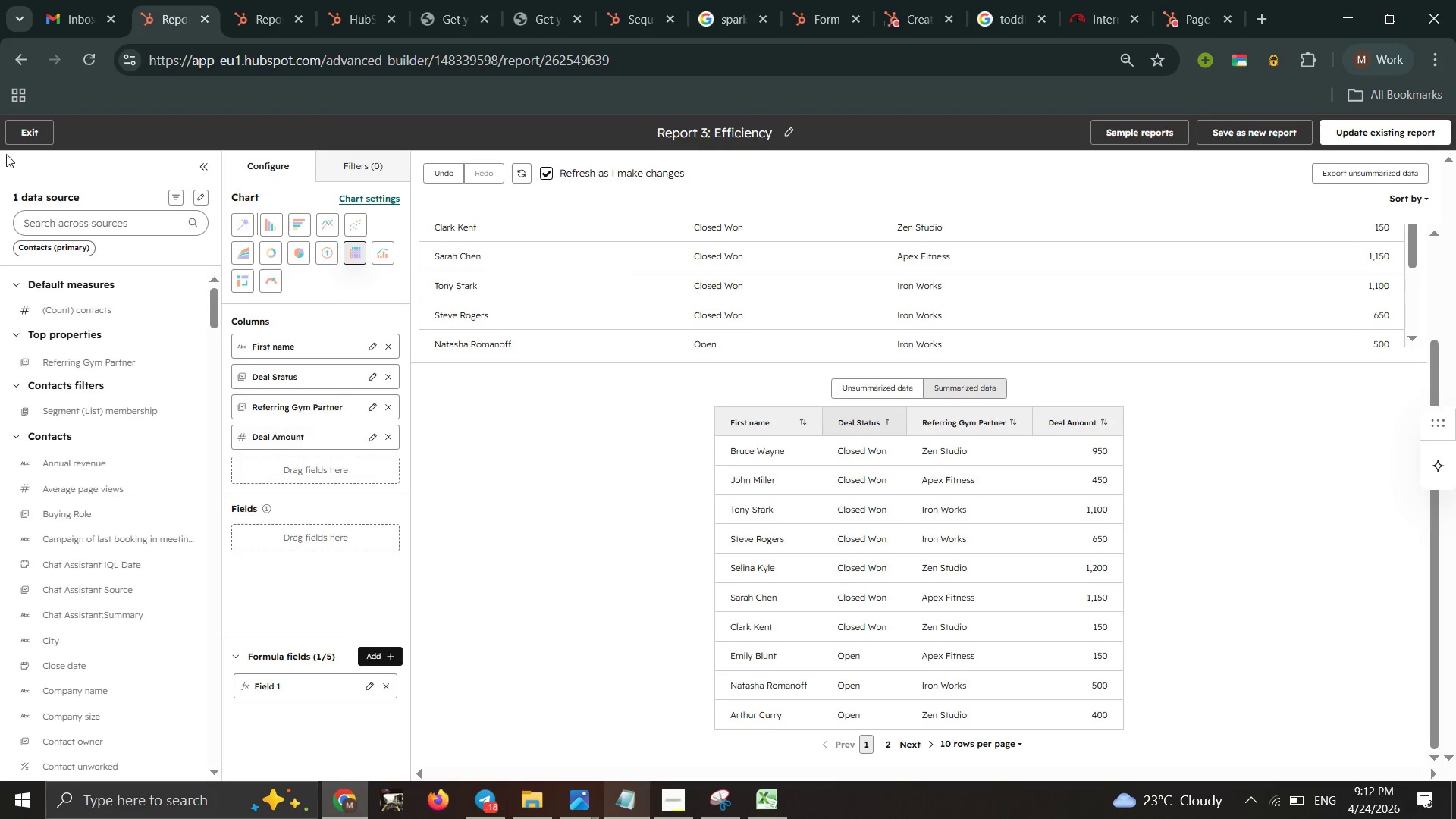 
wait(5.23)
 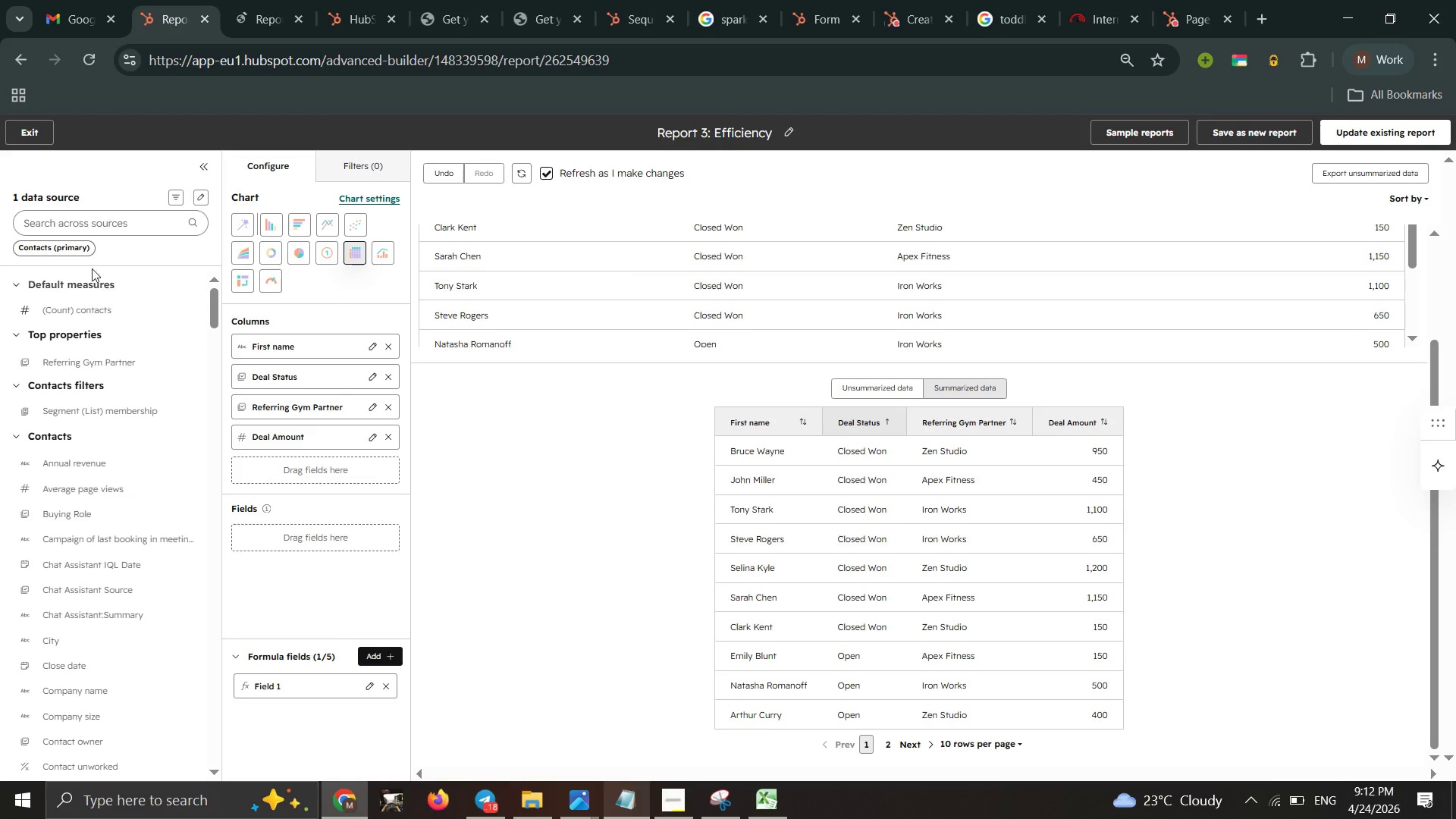 
left_click_drag(start_coordinate=[33, 143], to_coordinate=[31, 139])
 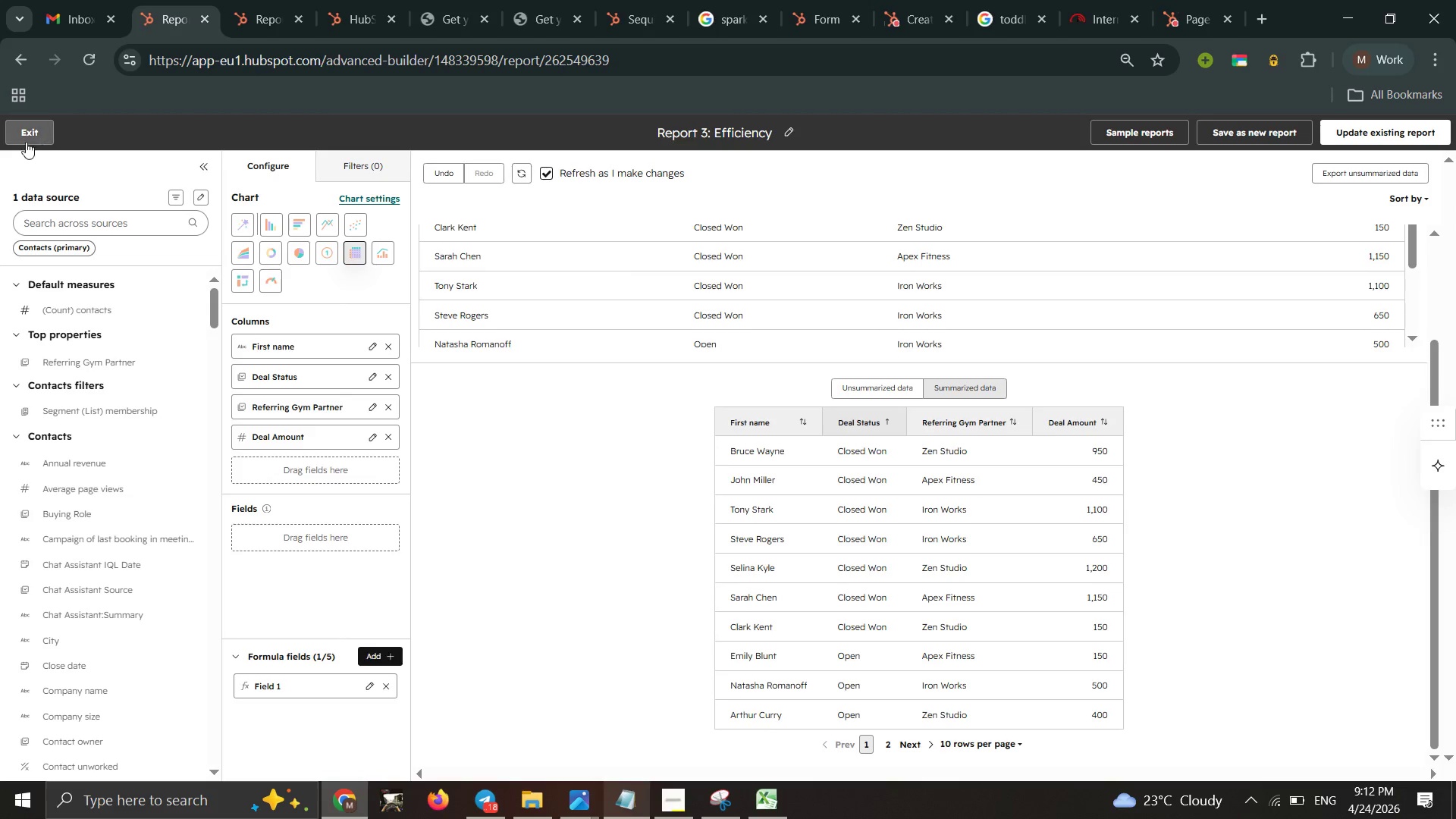 
left_click_drag(start_coordinate=[30, 143], to_coordinate=[26, 142])
 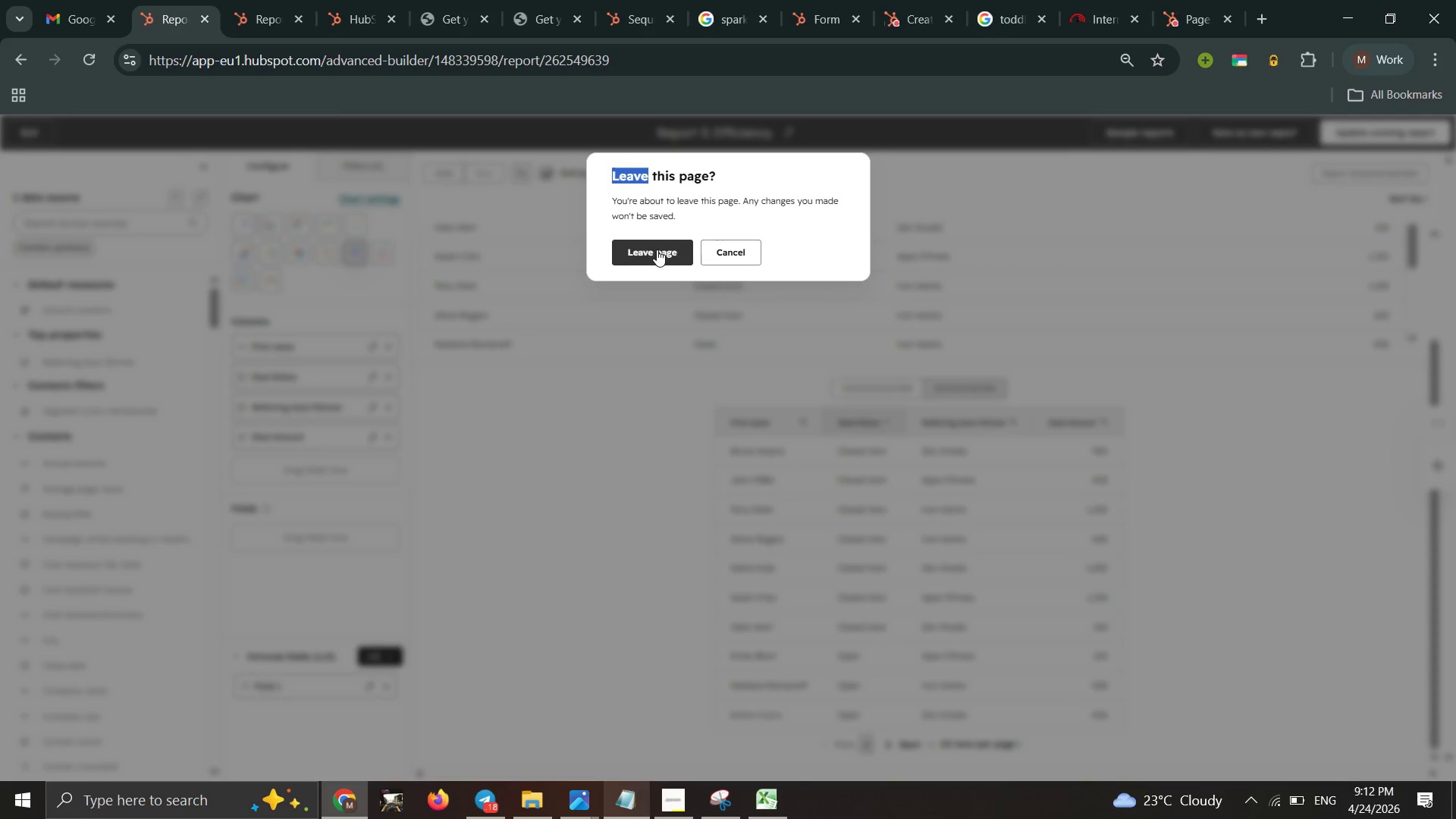 
double_click([645, 252])
 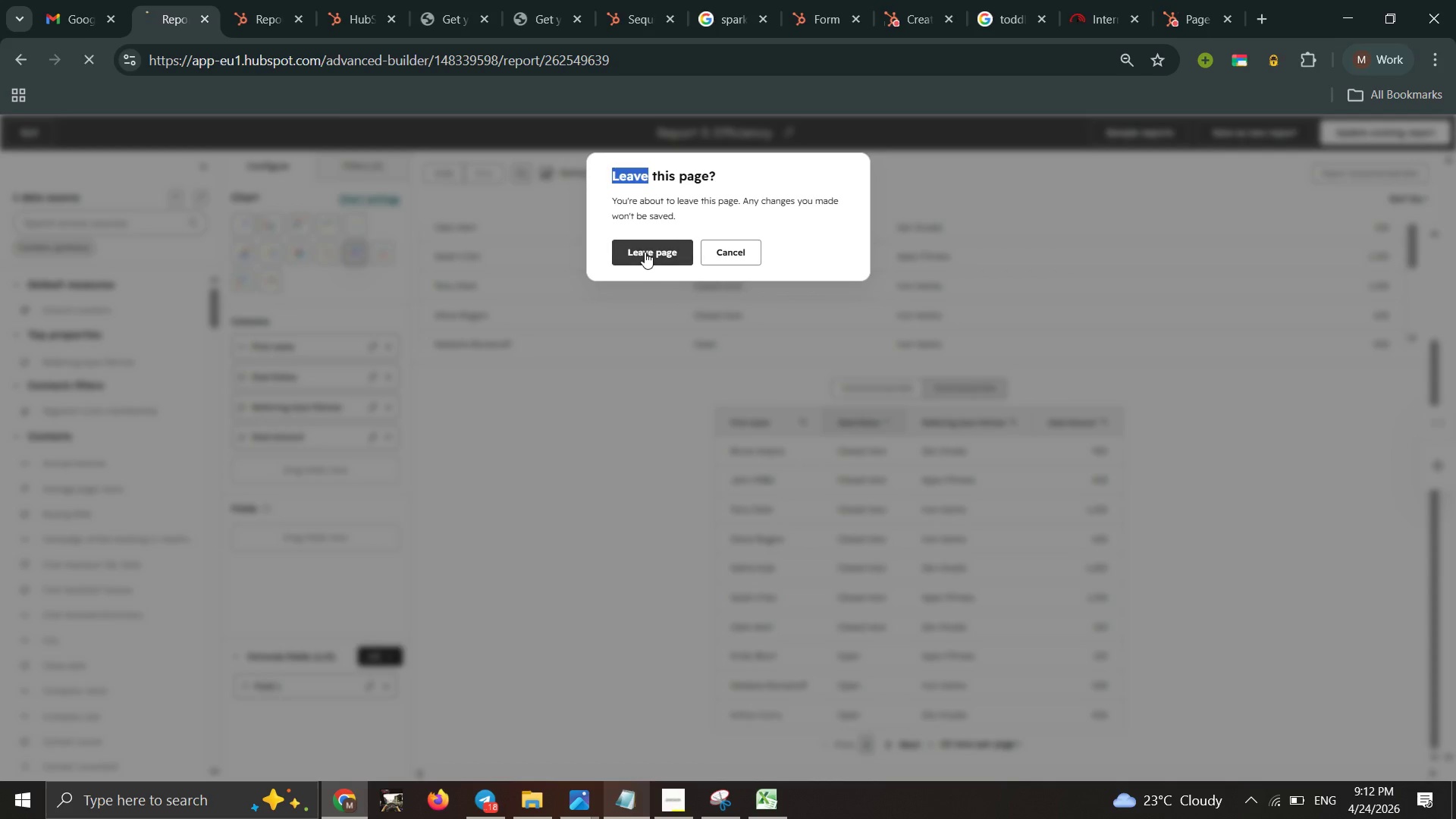 
triple_click([645, 252])
 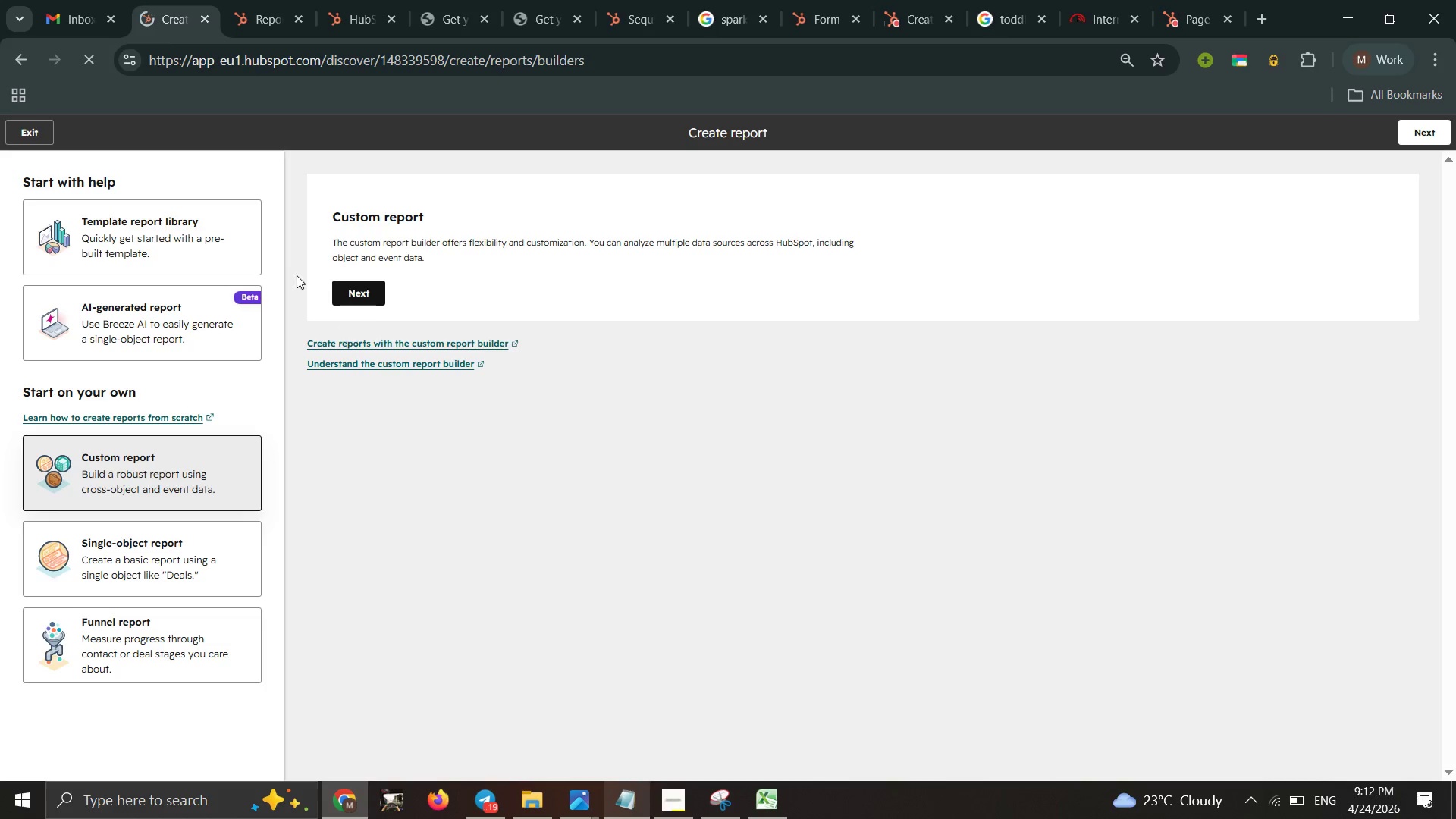 
wait(6.64)
 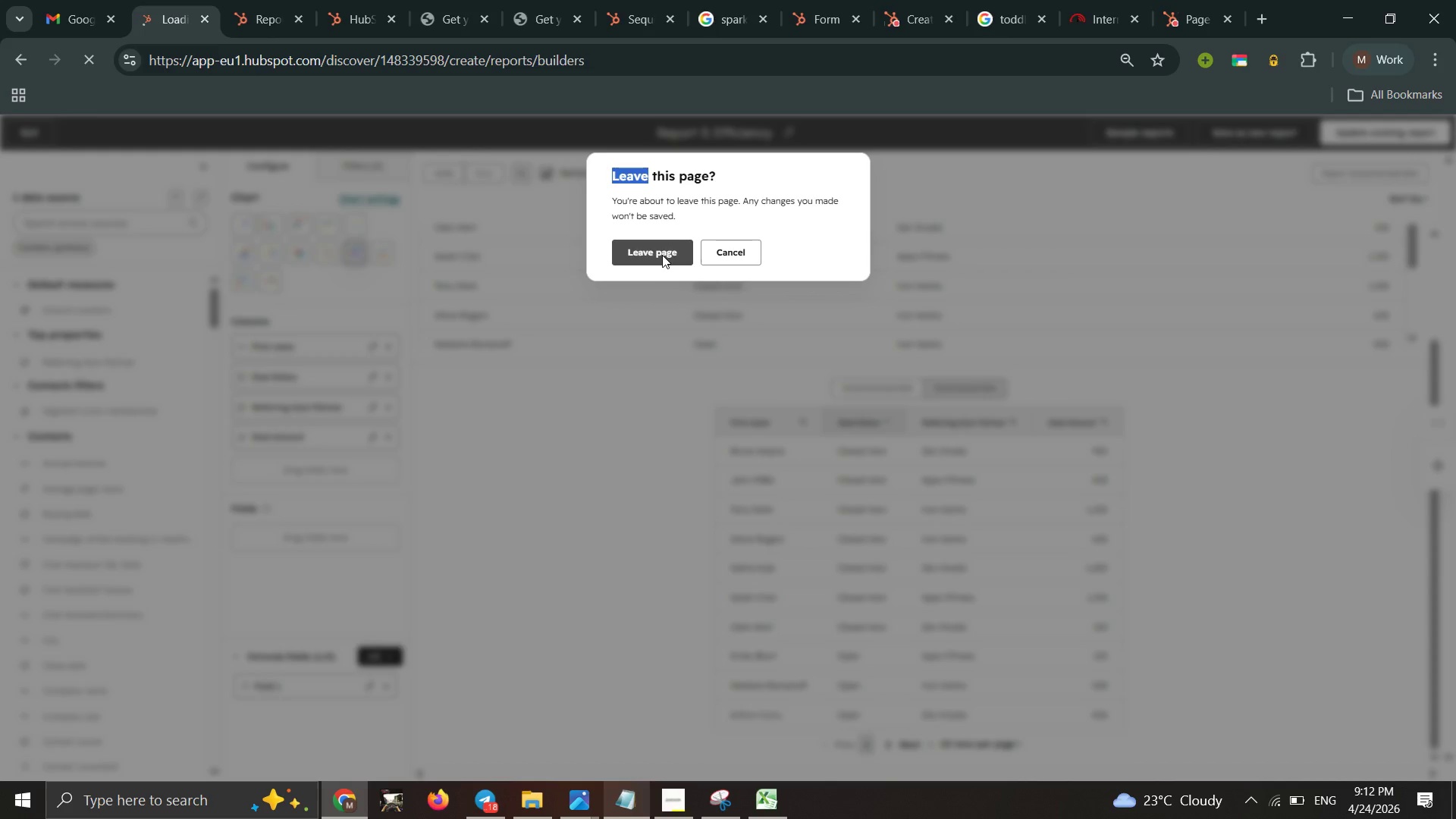 
double_click([34, 152])
 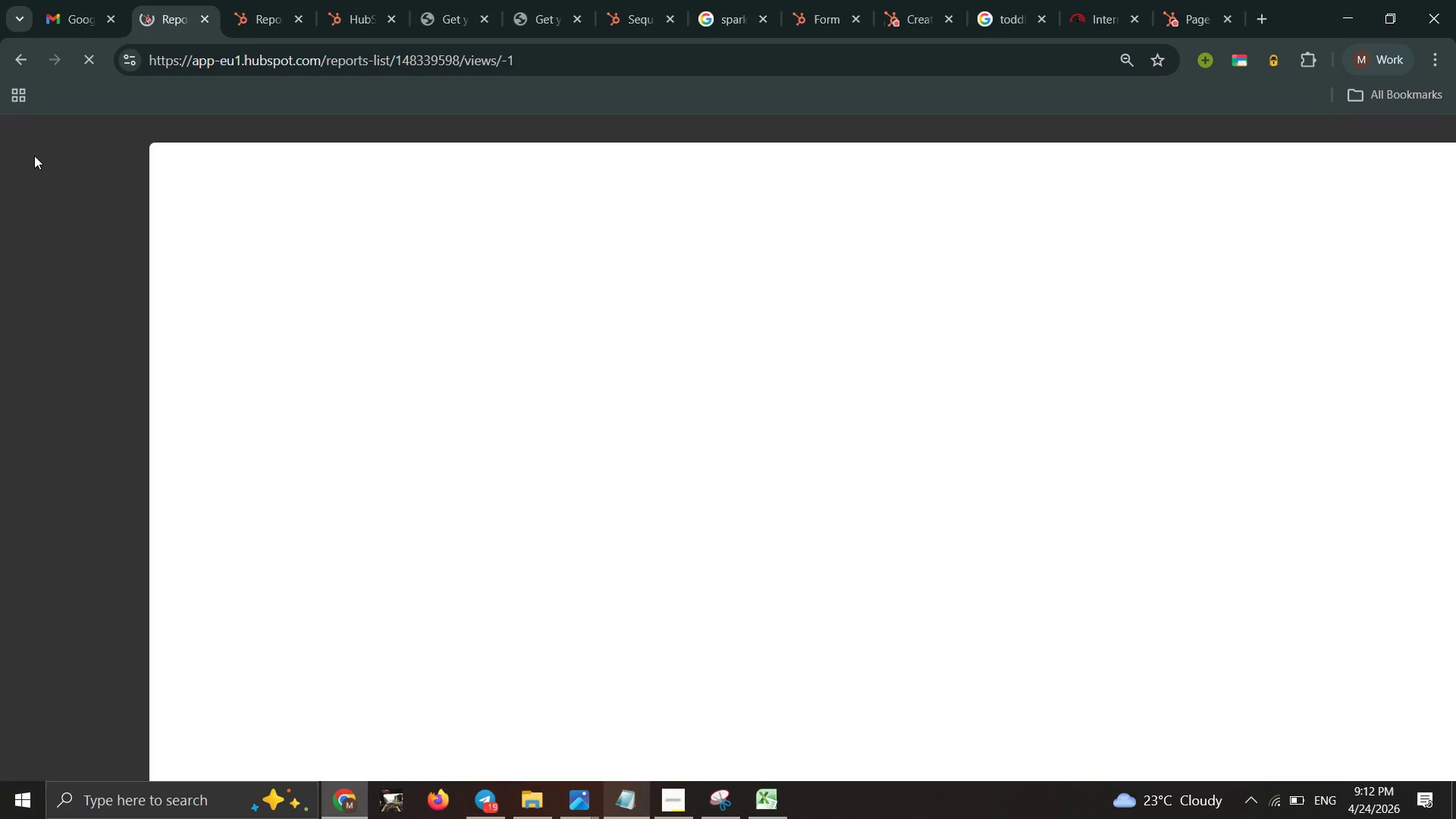 
mouse_move([105, 270])
 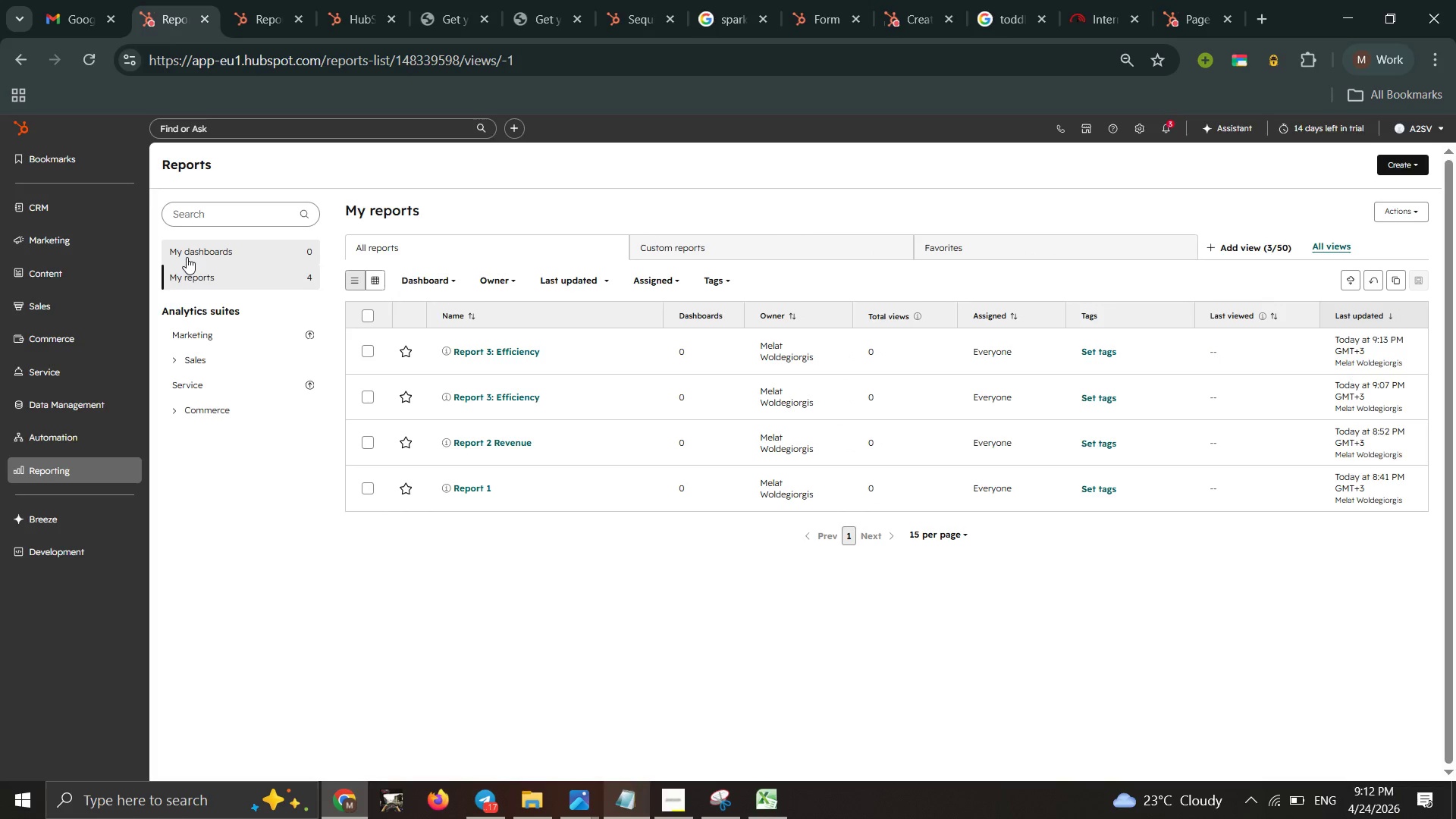 
left_click([187, 257])
 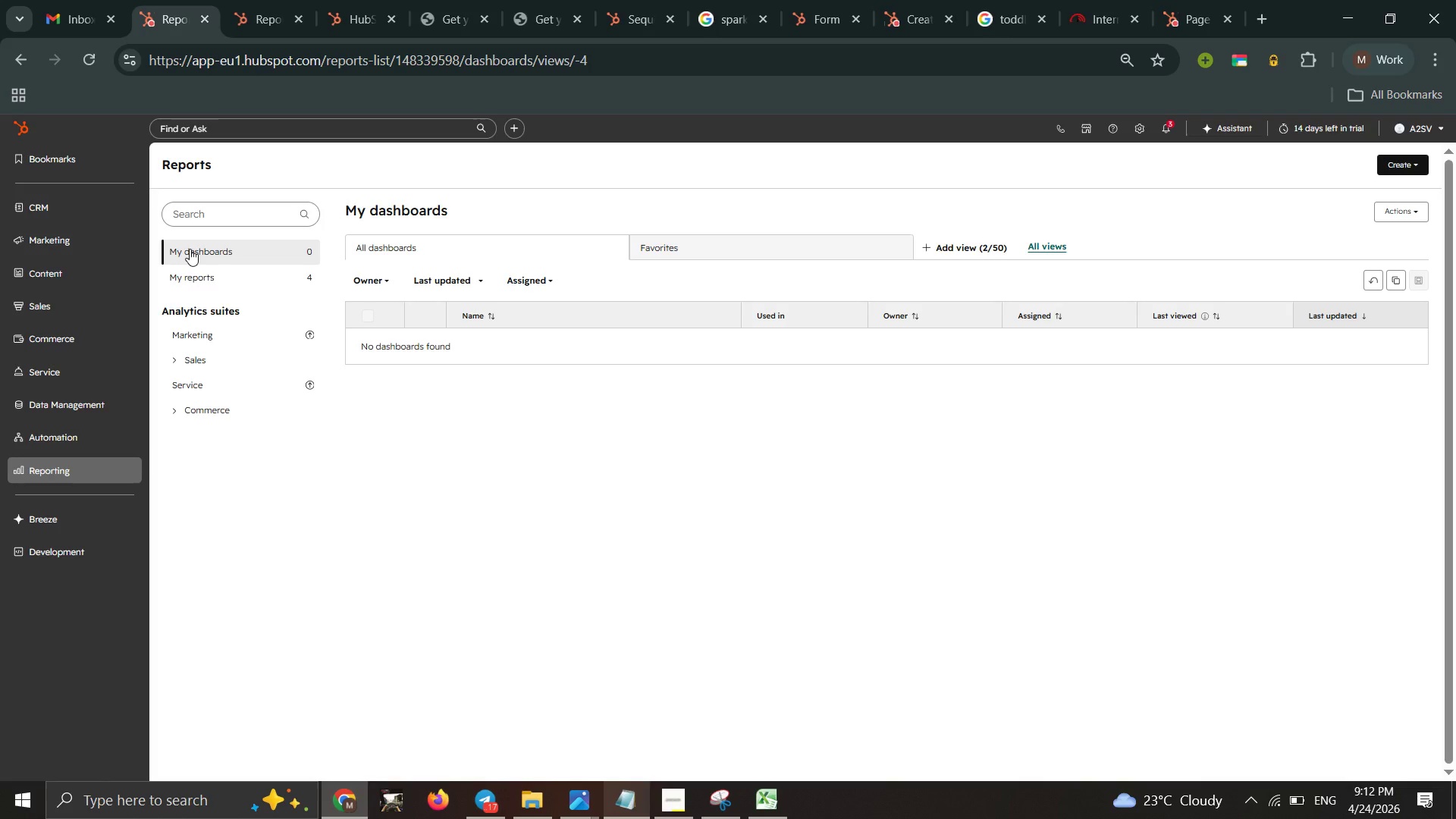 
wait(17.38)
 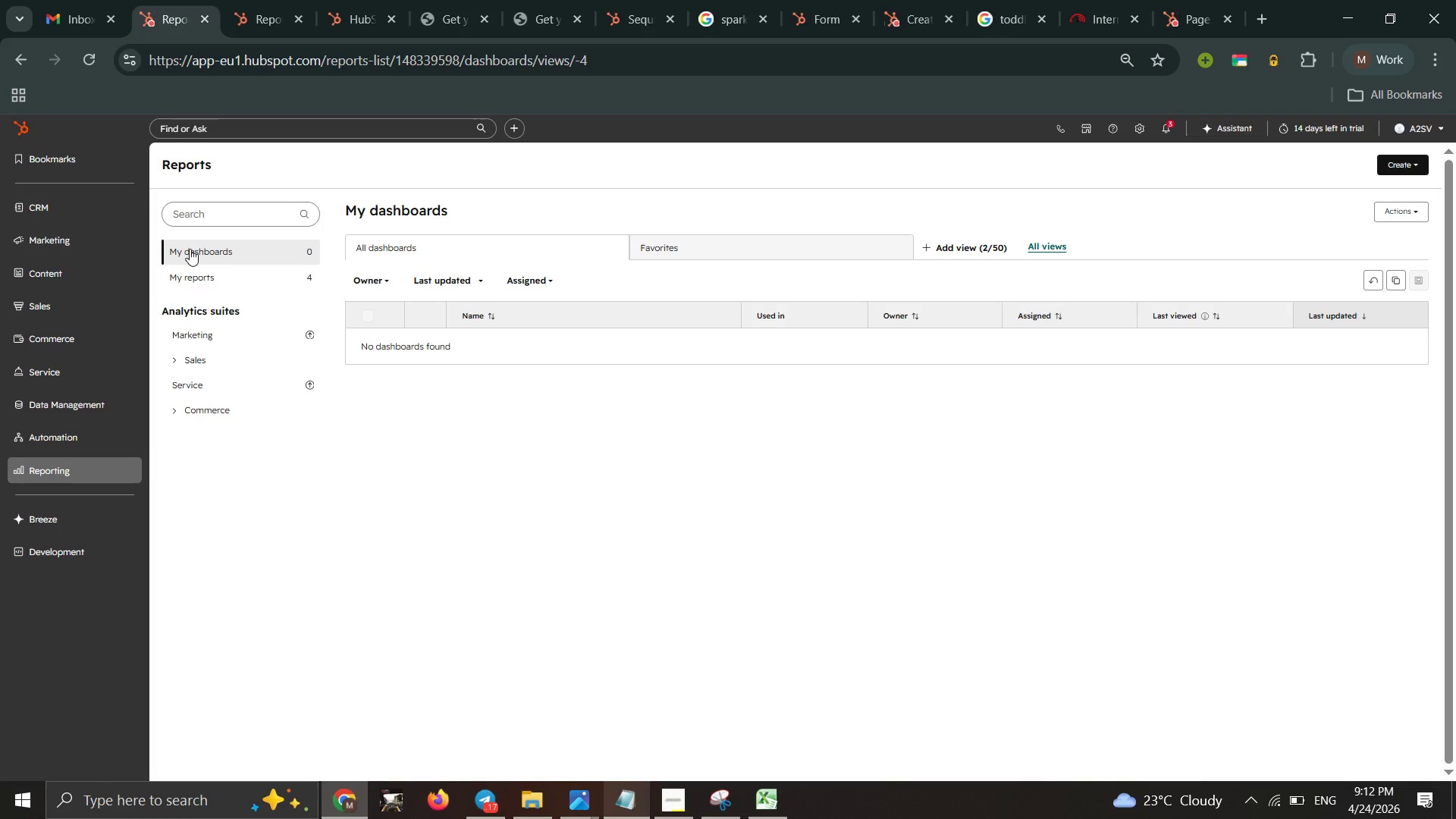 
double_click([1401, 162])
 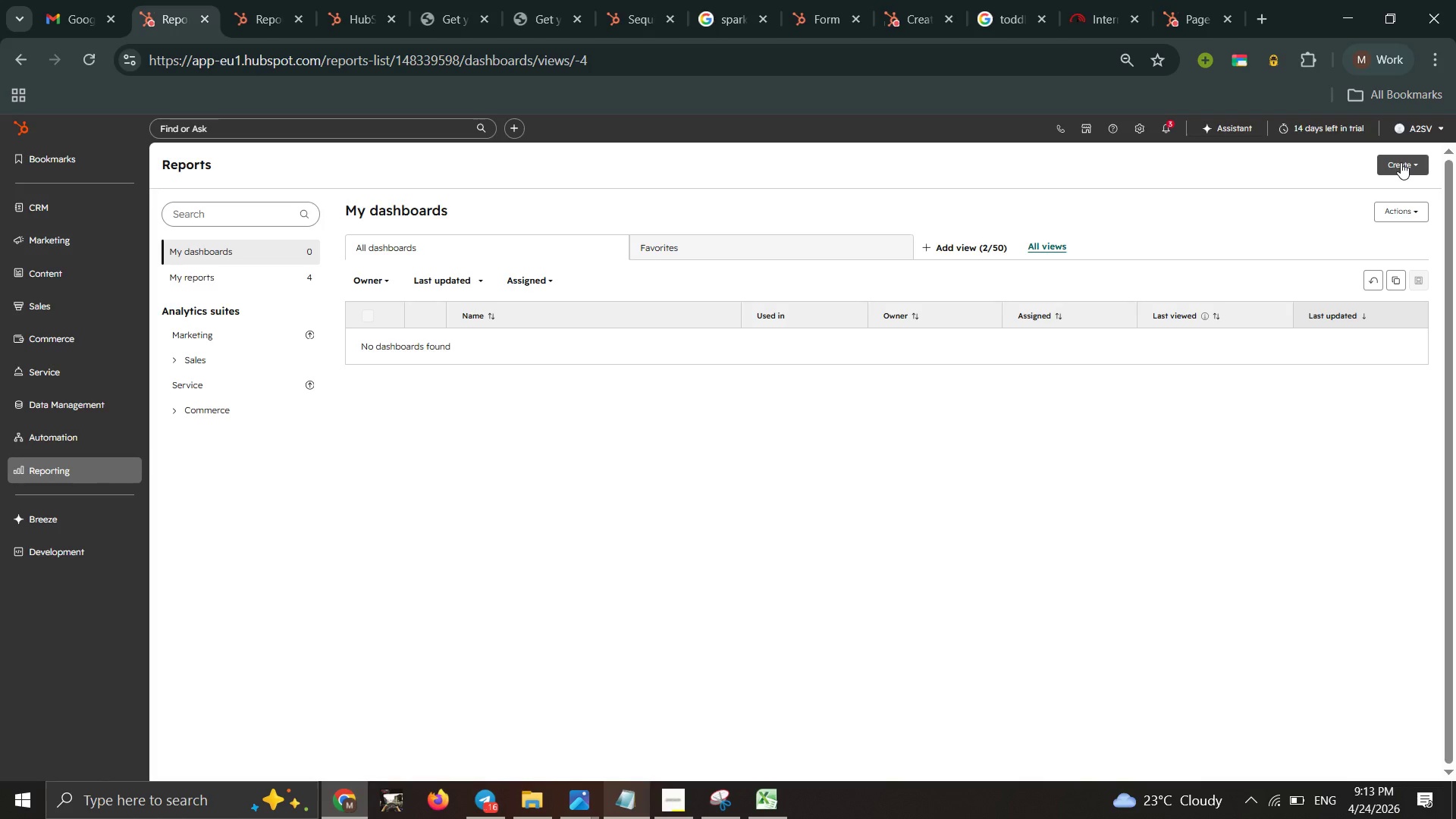 
wait(23.5)
 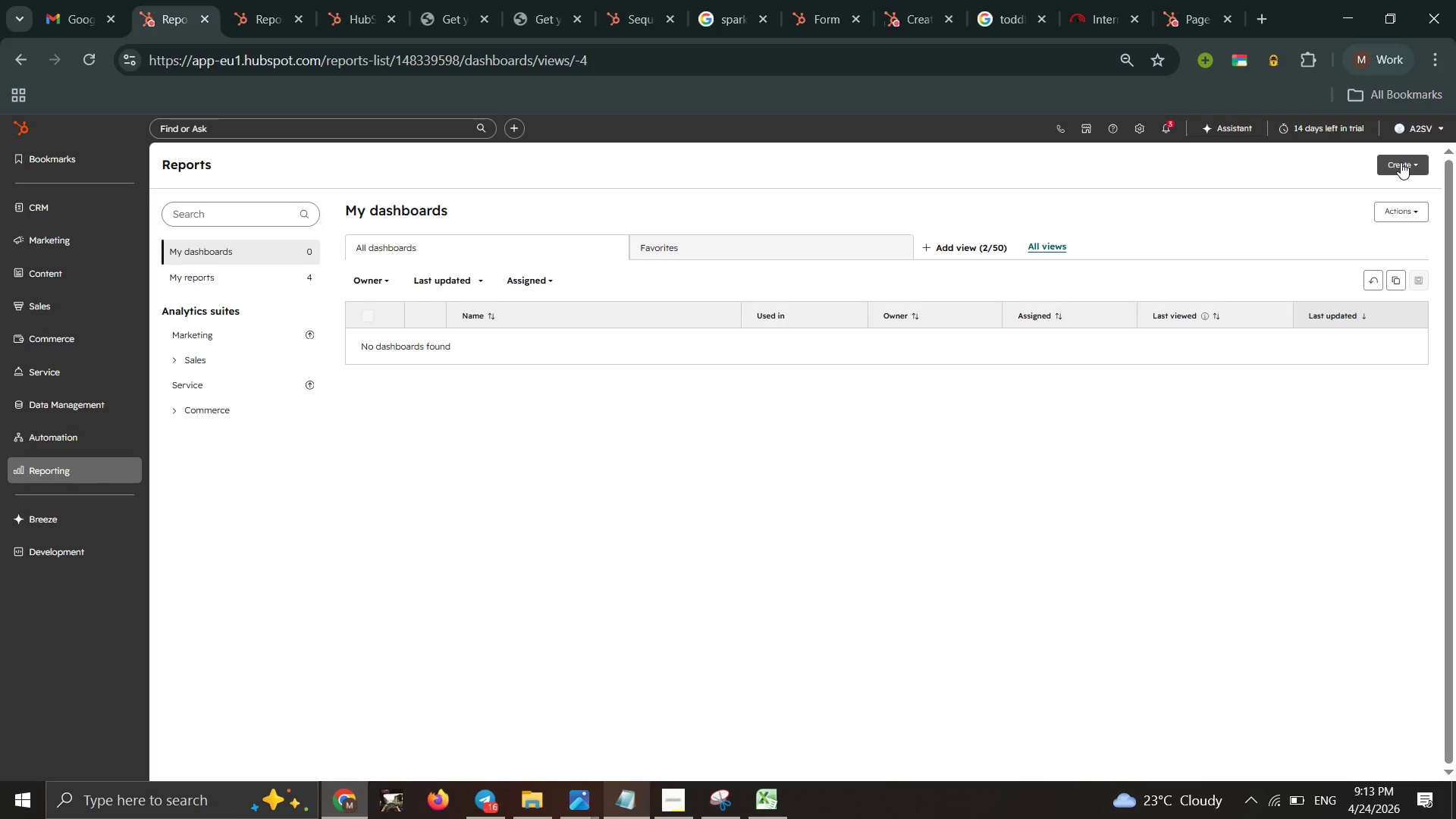 
left_click([1407, 163])
 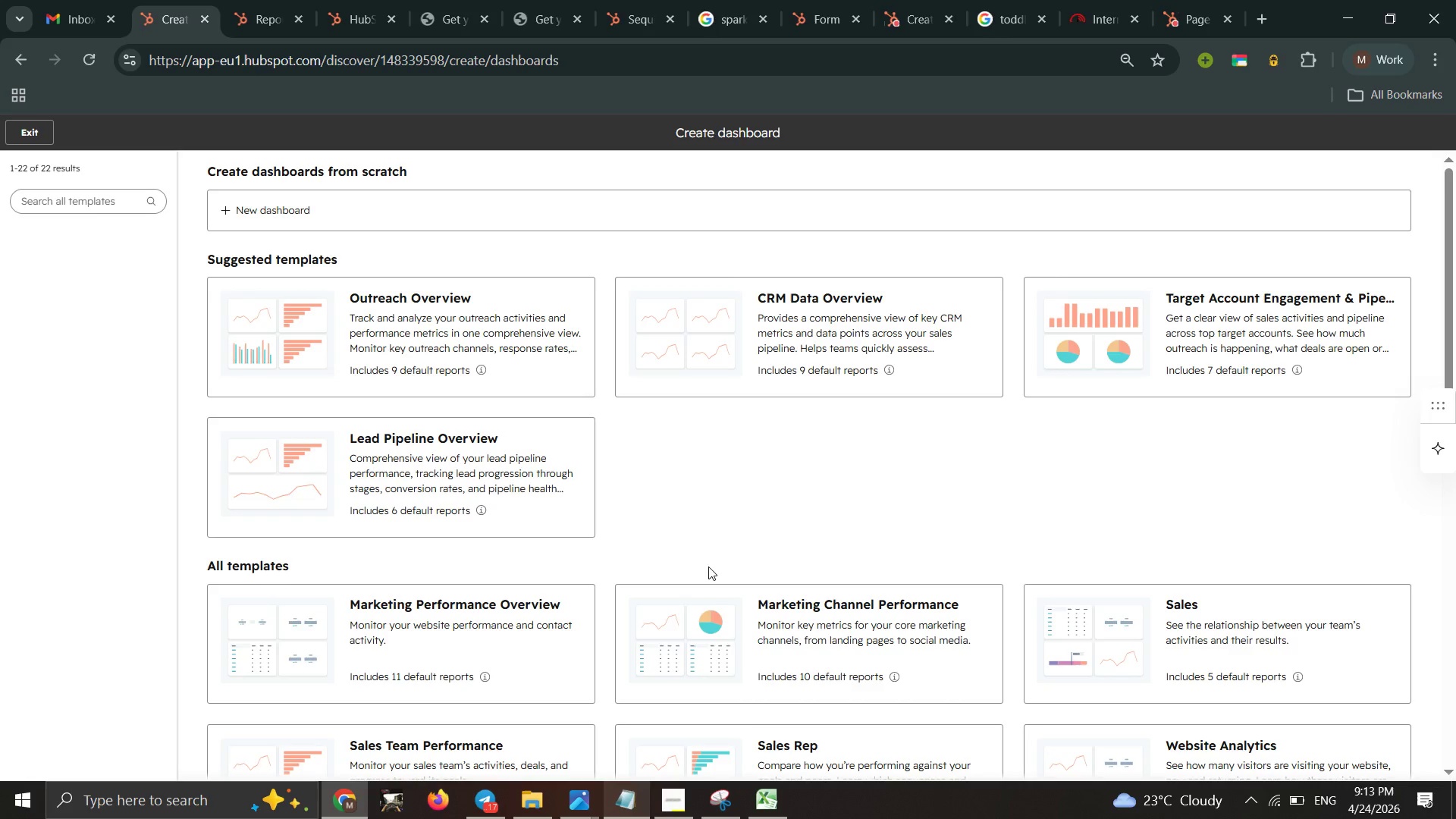 
wait(23.23)
 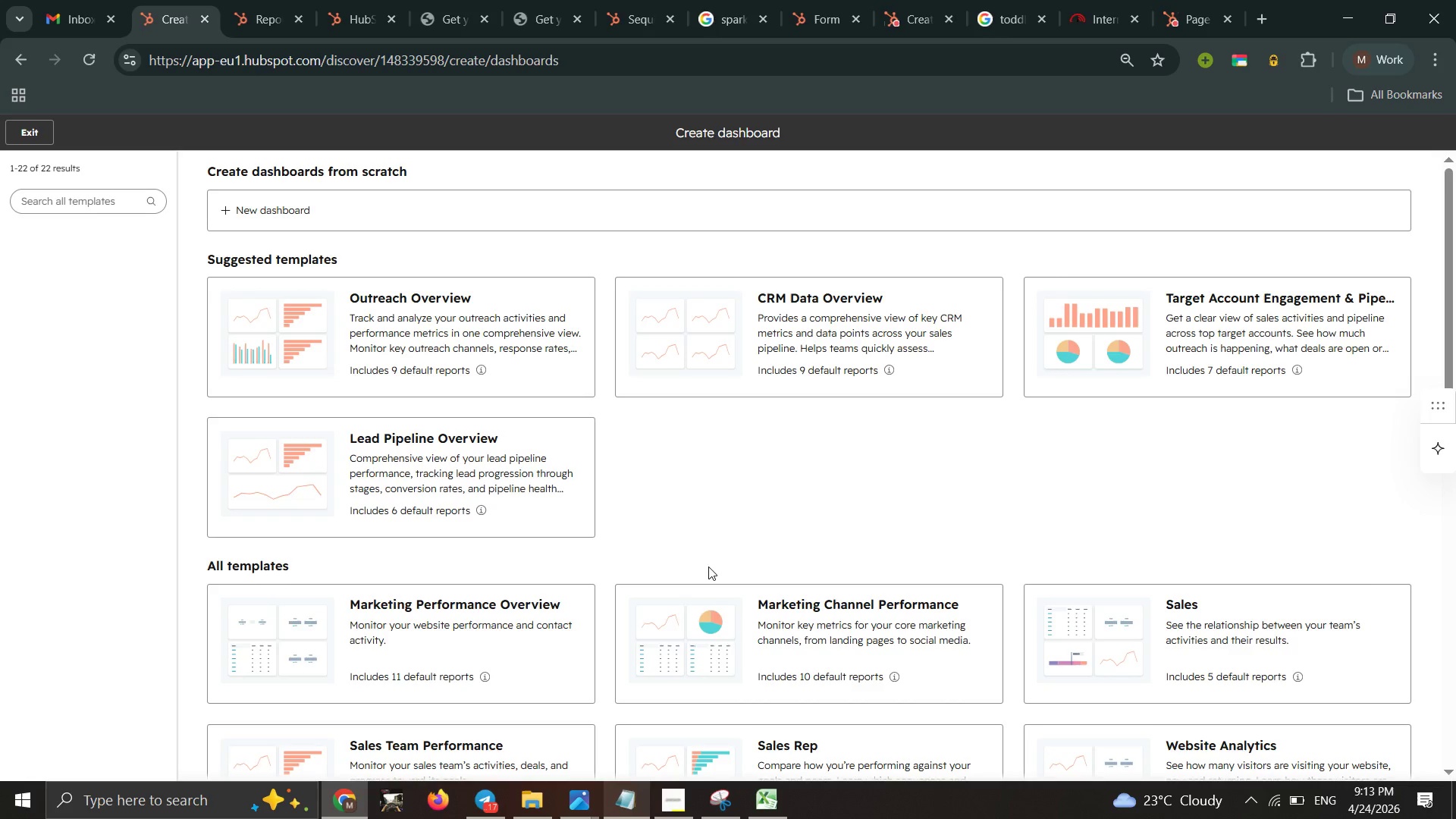 
scroll: coordinate [353, 392], scroll_direction: down, amount: 5.0
 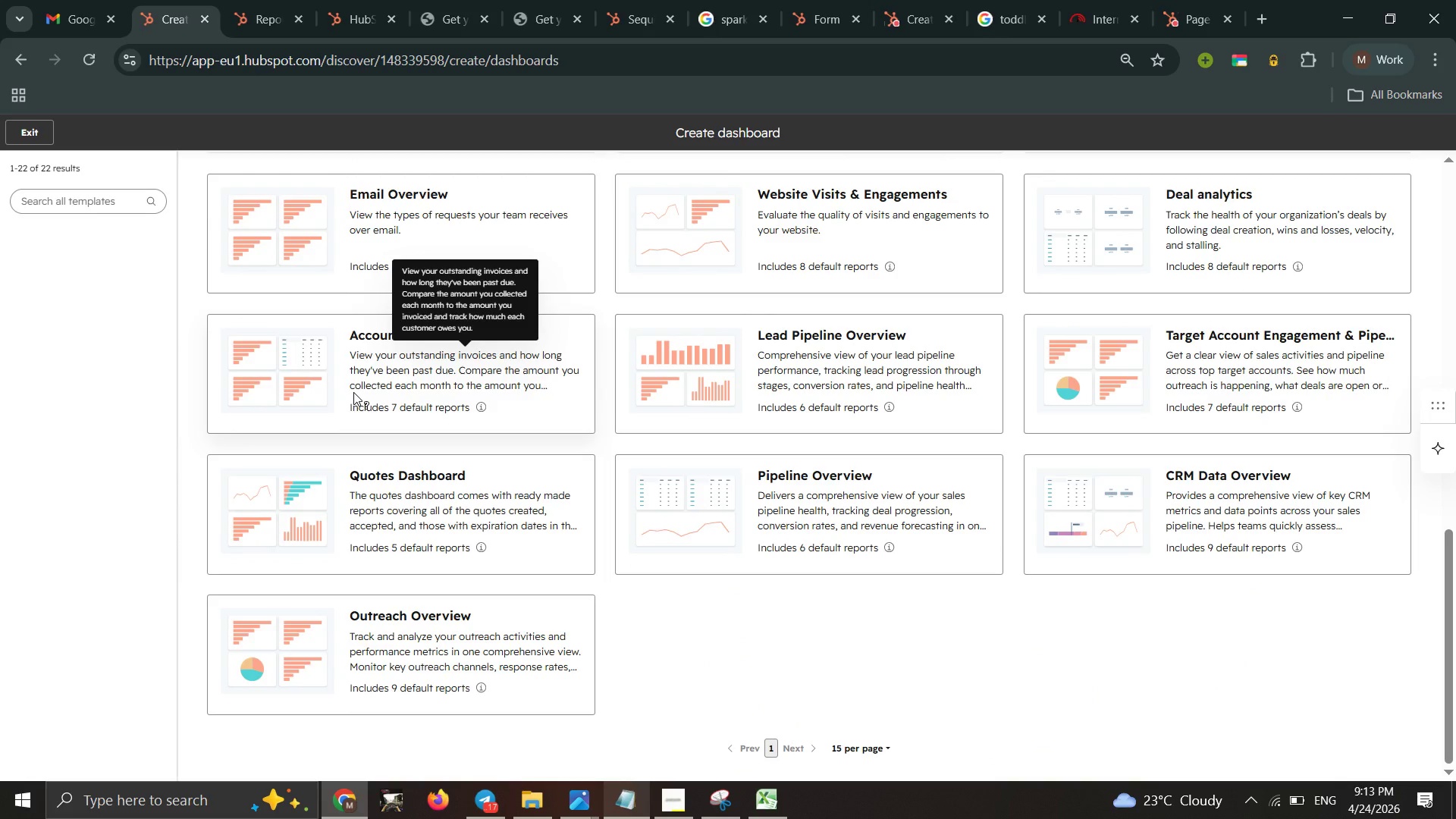 
scroll: coordinate [353, 392], scroll_direction: up, amount: 4.0
 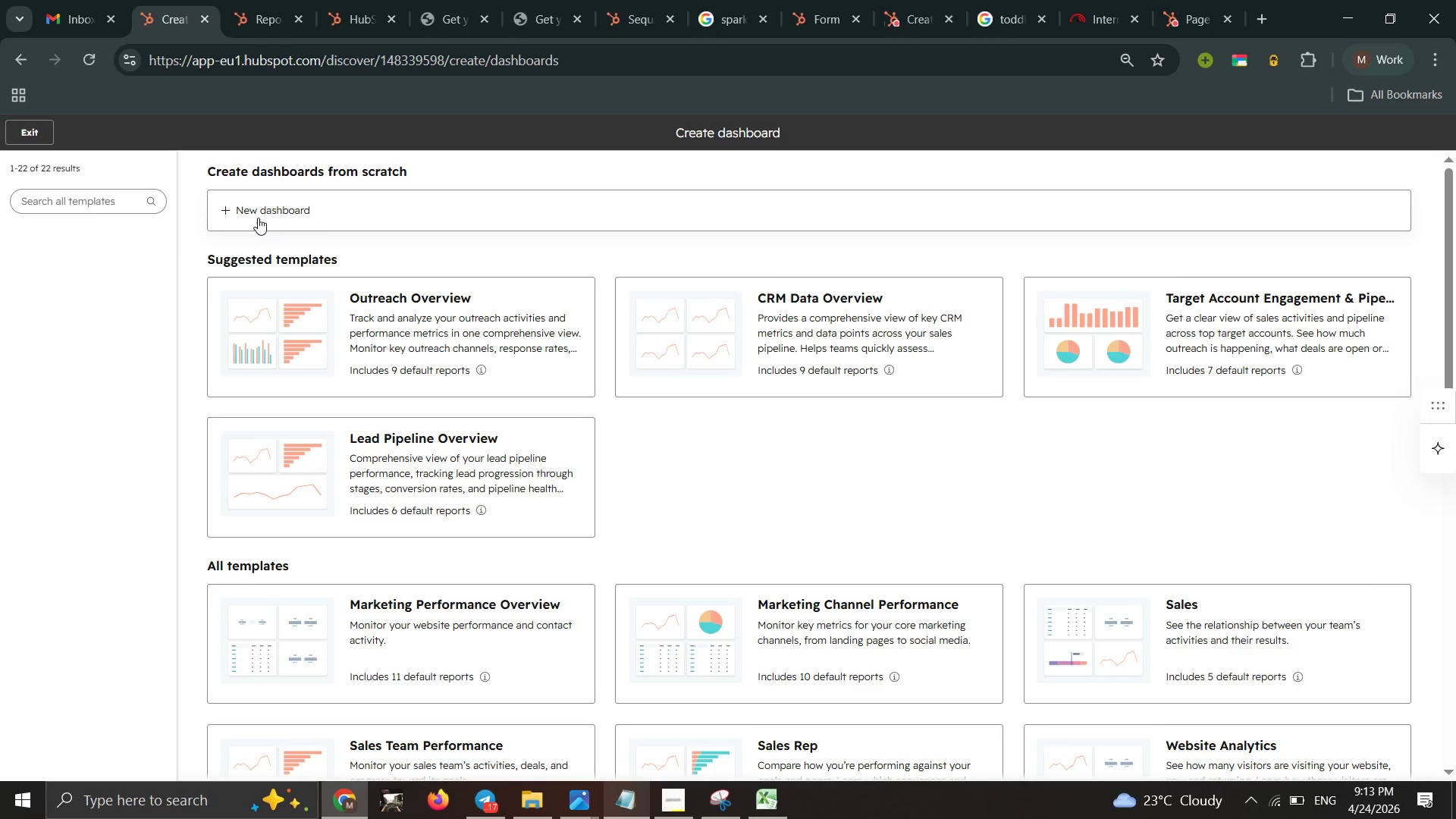 
left_click([259, 214])
 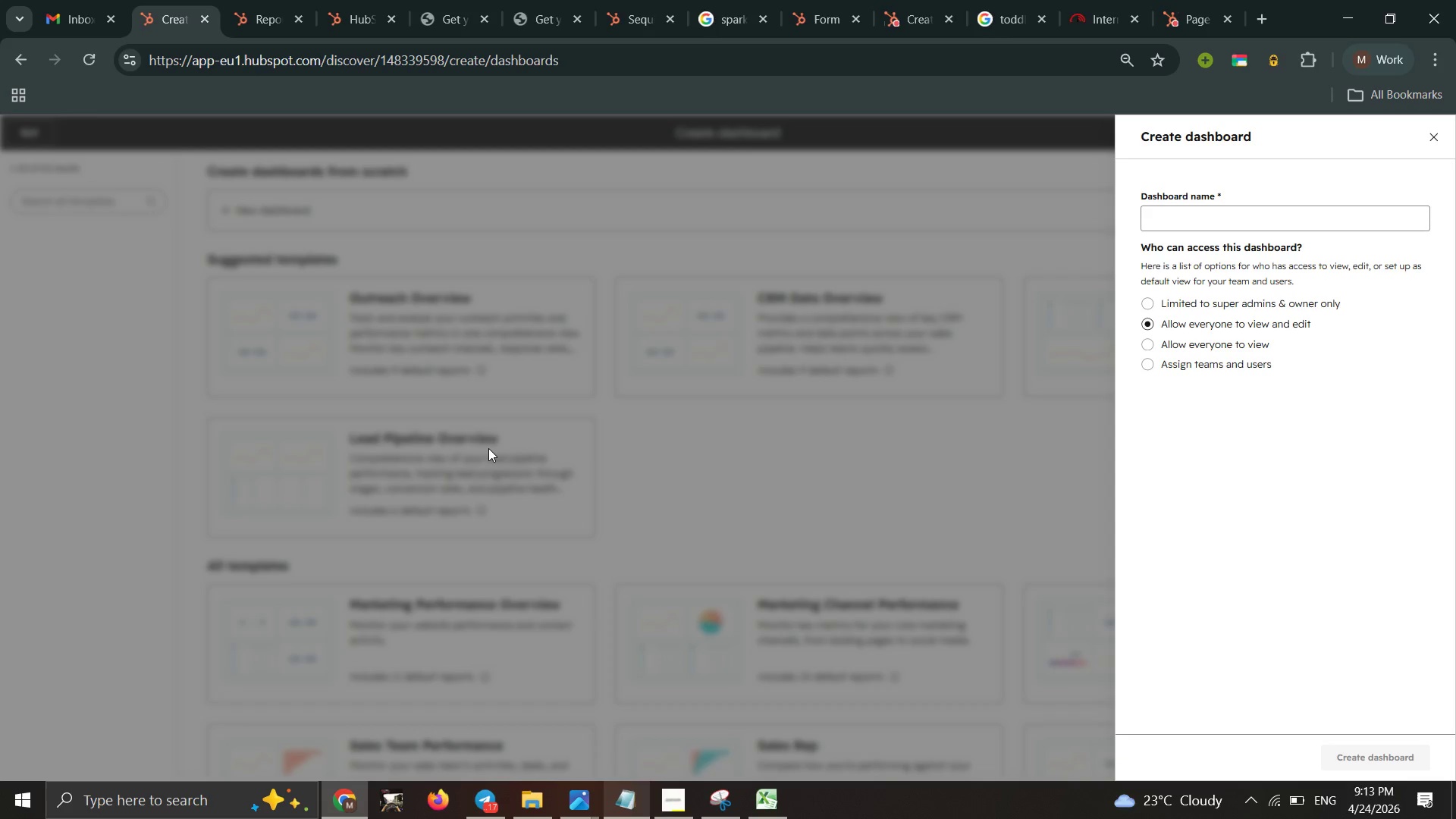 
wait(16.14)
 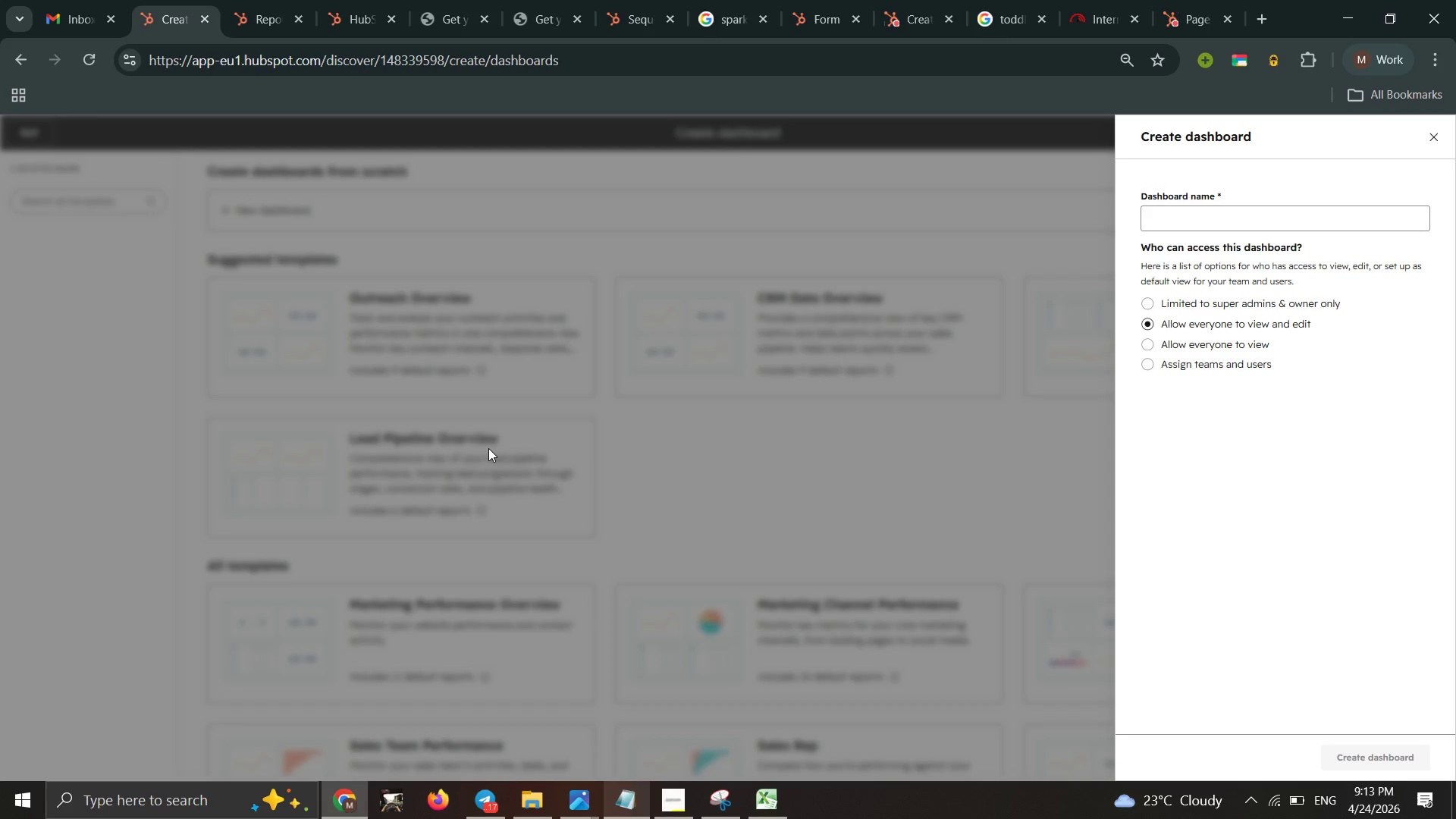 
left_click([1290, 220])
 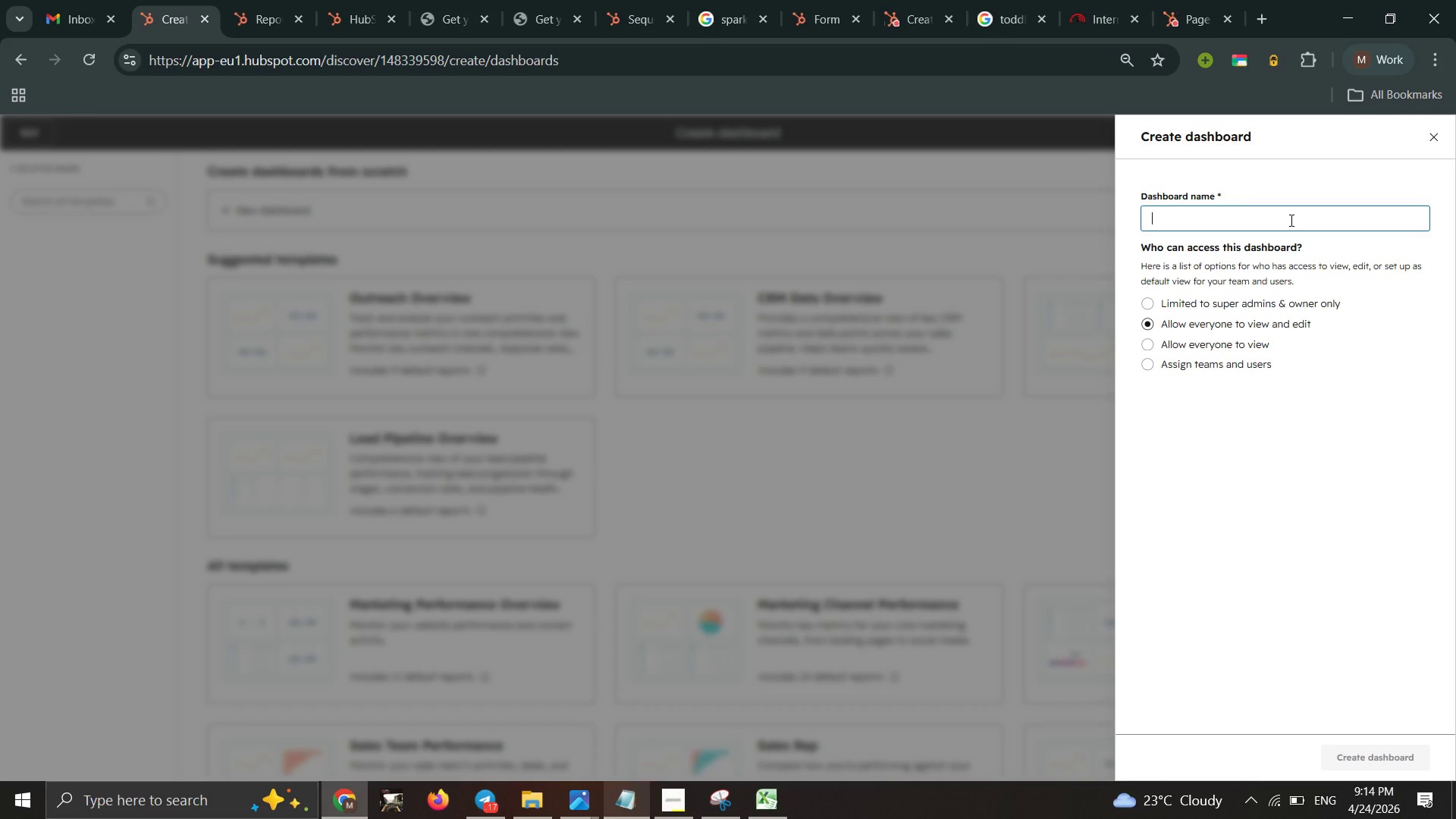 
type(GYM)
 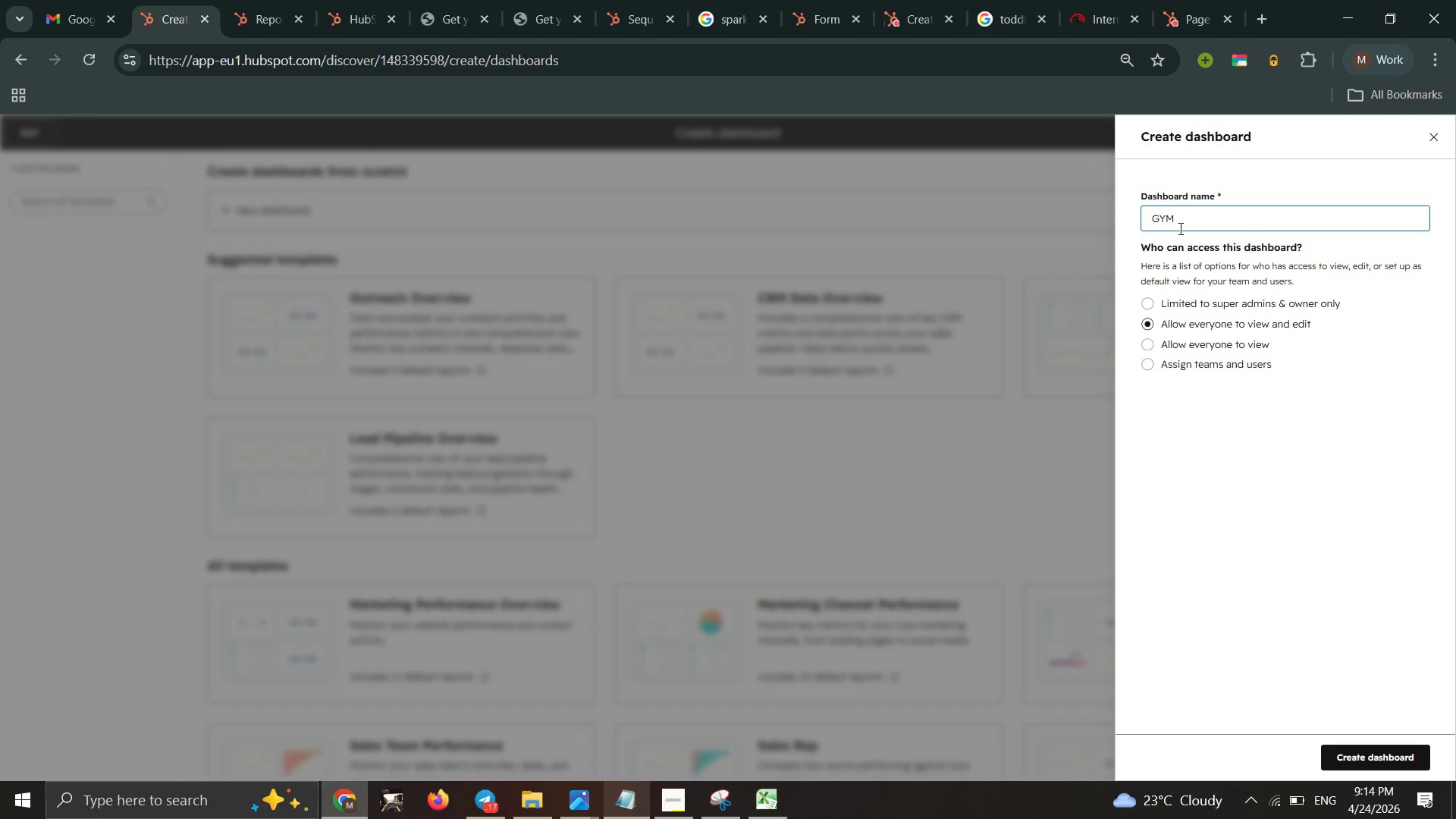 
wait(6.38)
 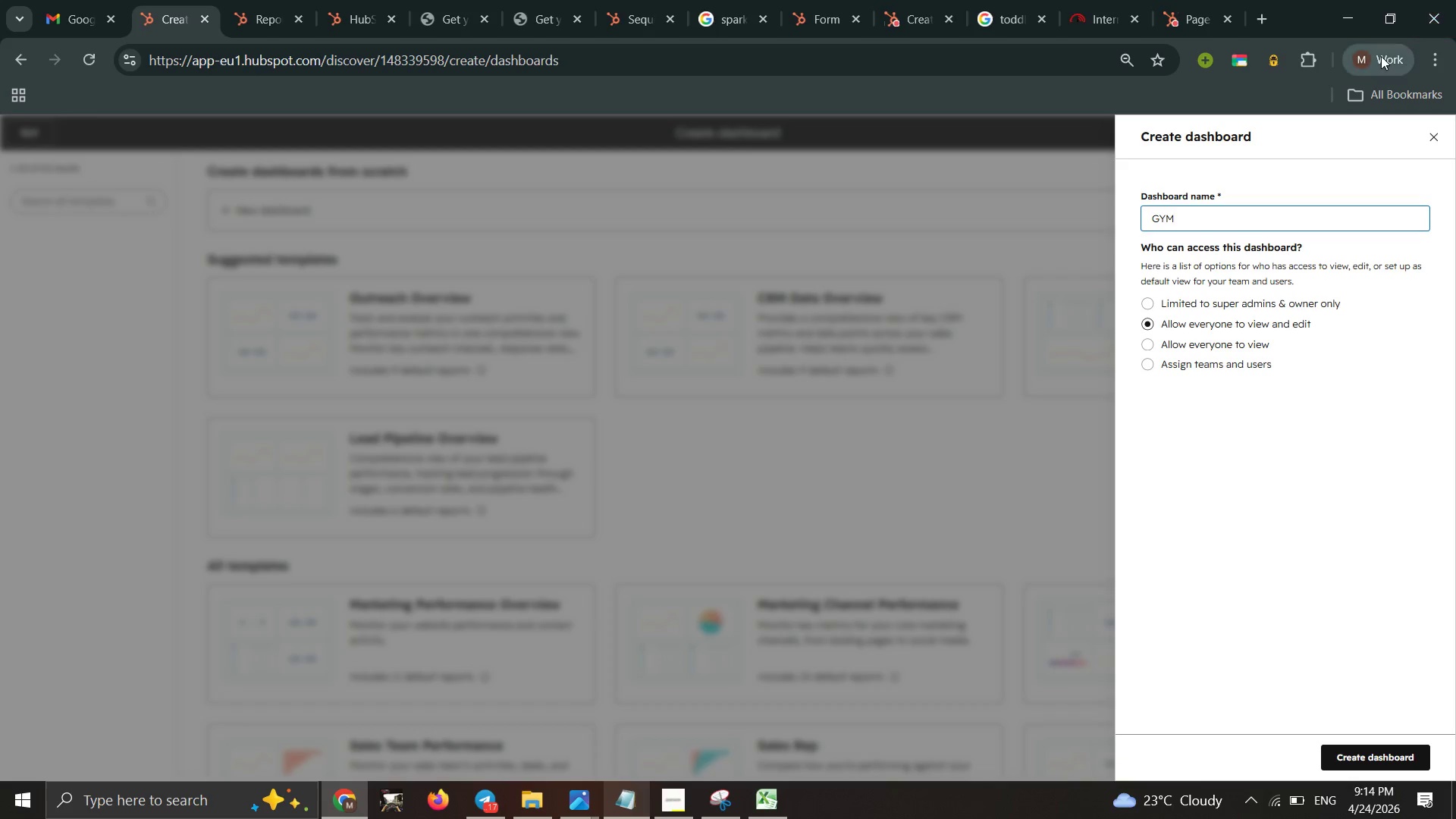 
key(Backspace)
key(Backspace)
type(ym Partne)
 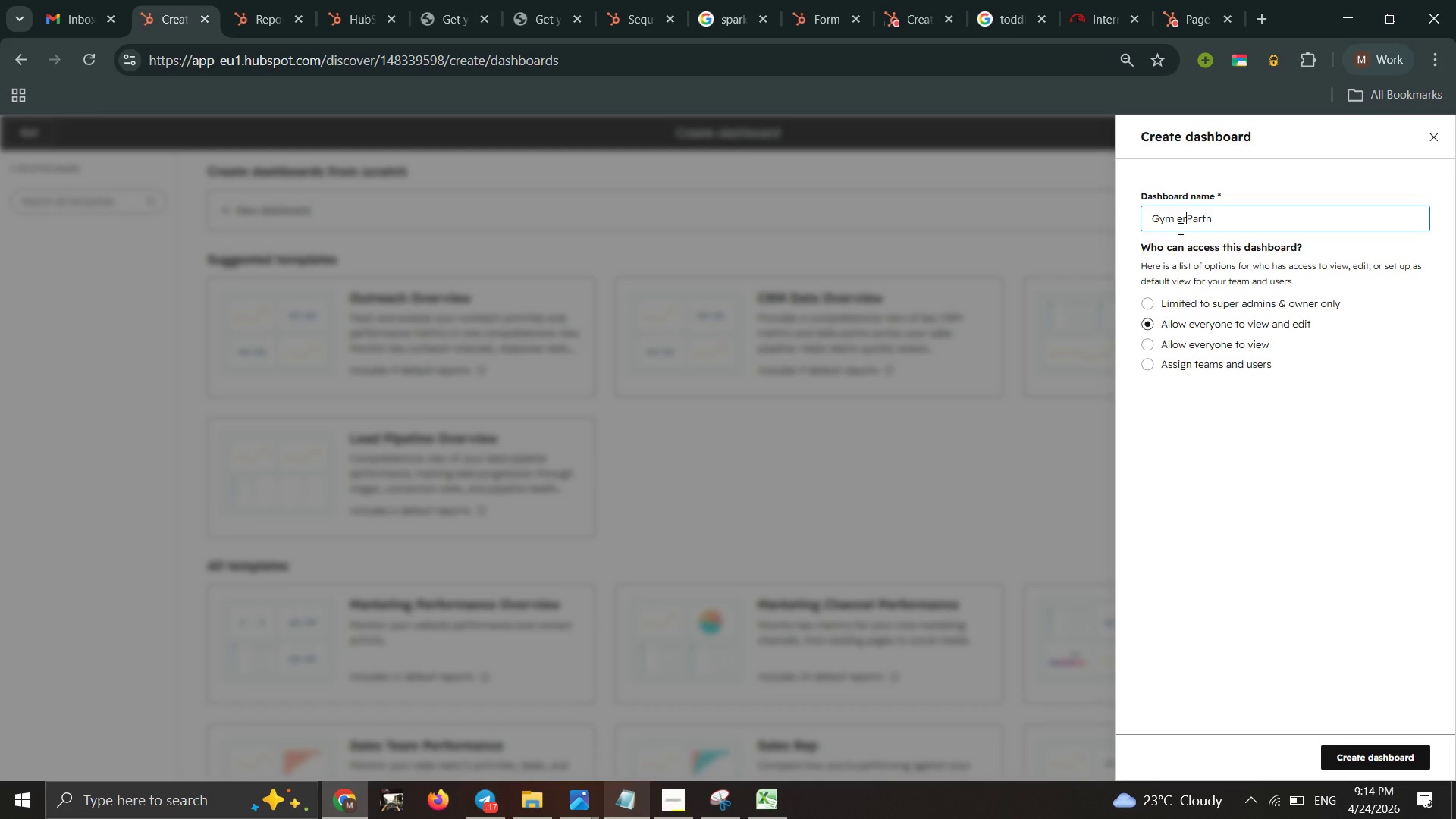 
left_click([1179, 228])
 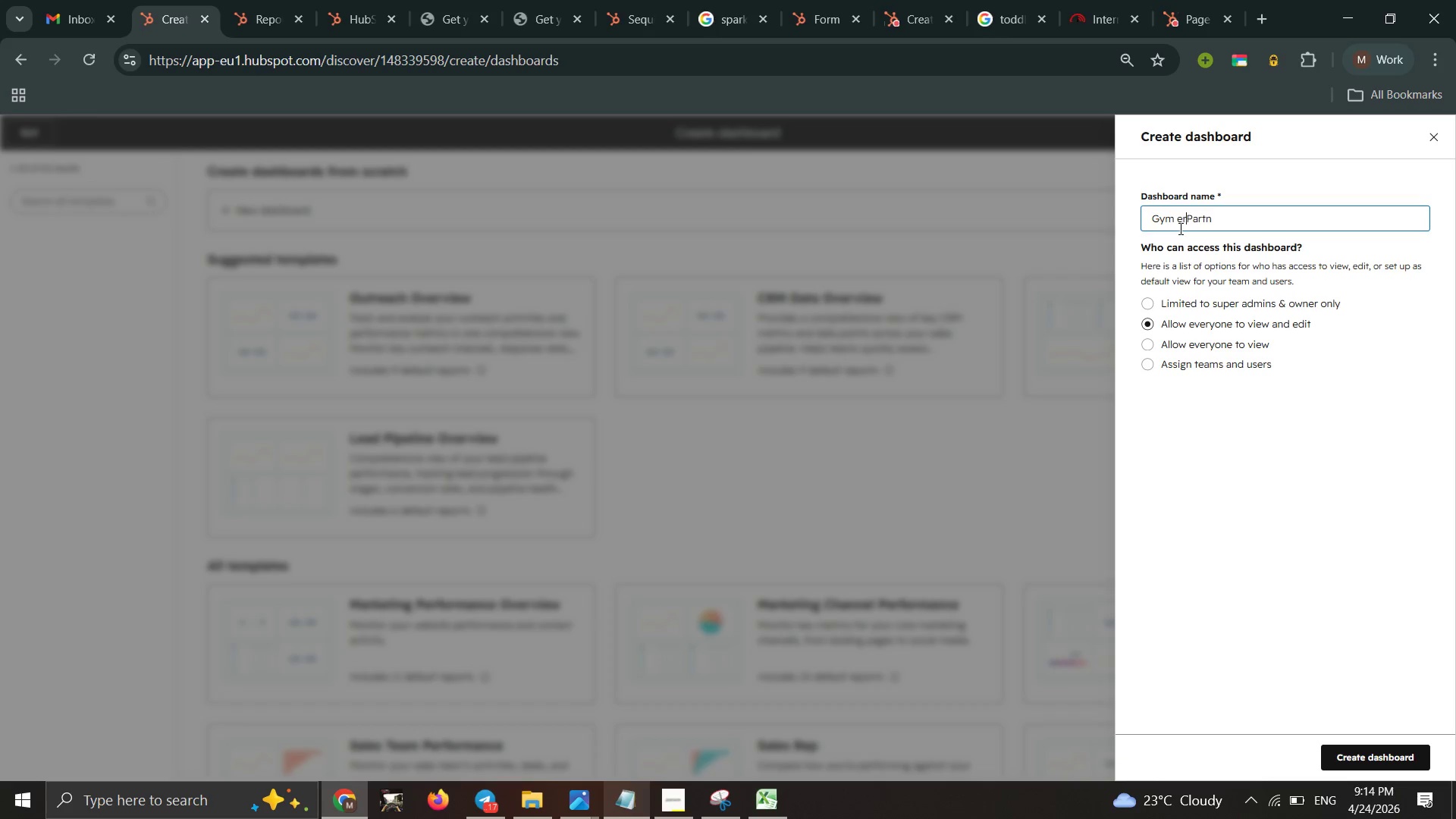 
key(R)
 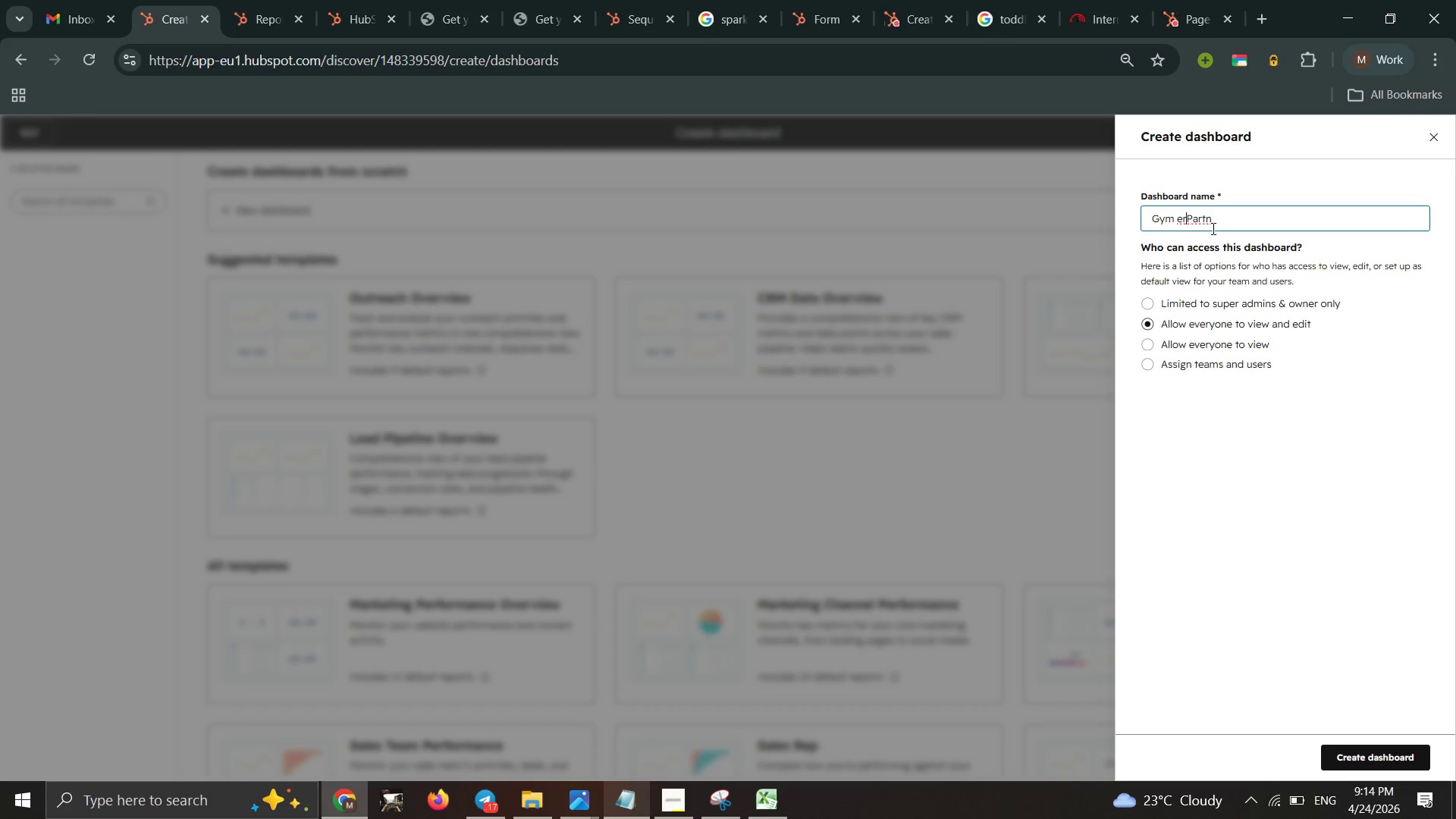 
key(Backspace)
 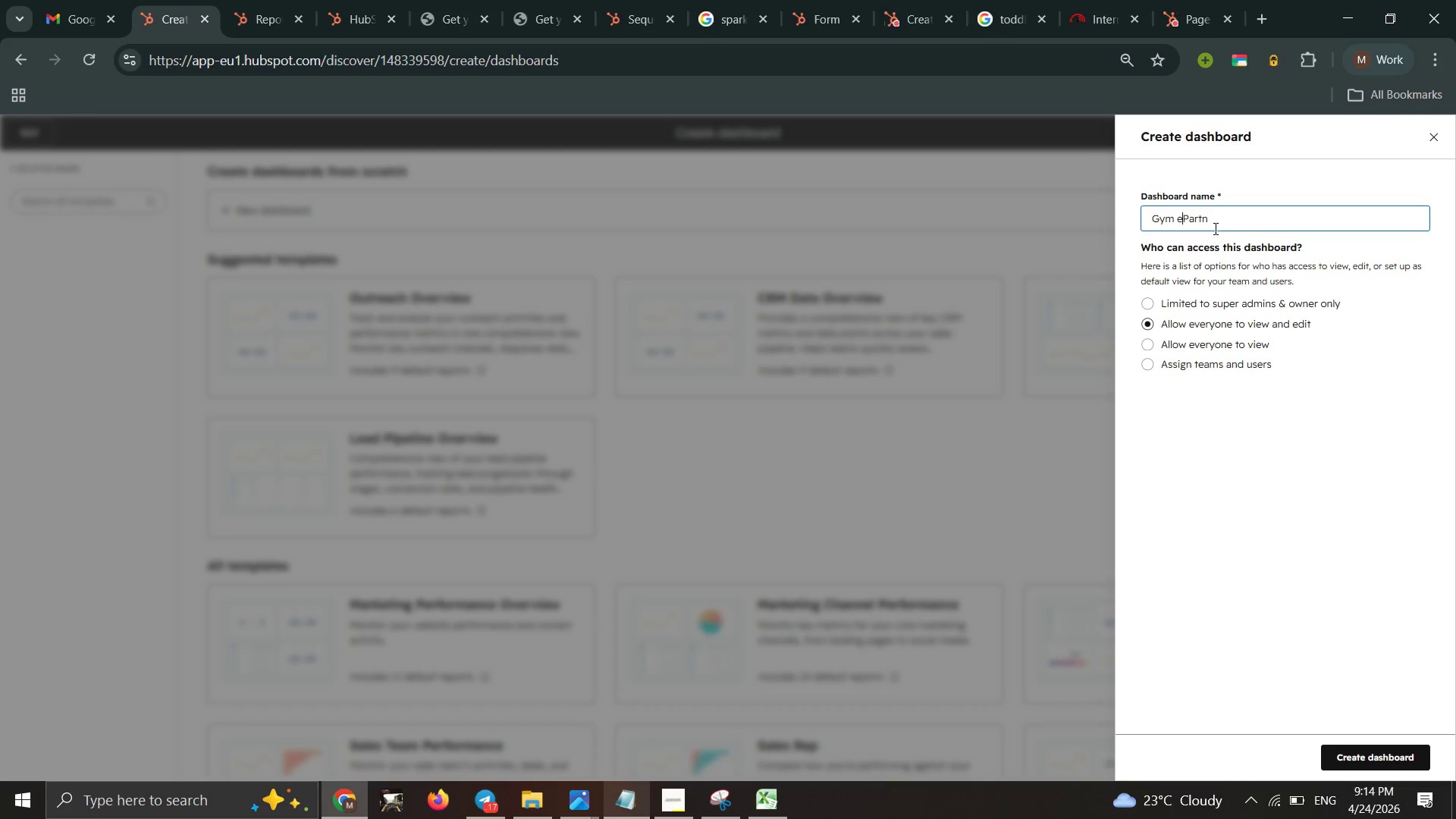 
key(Backspace)
 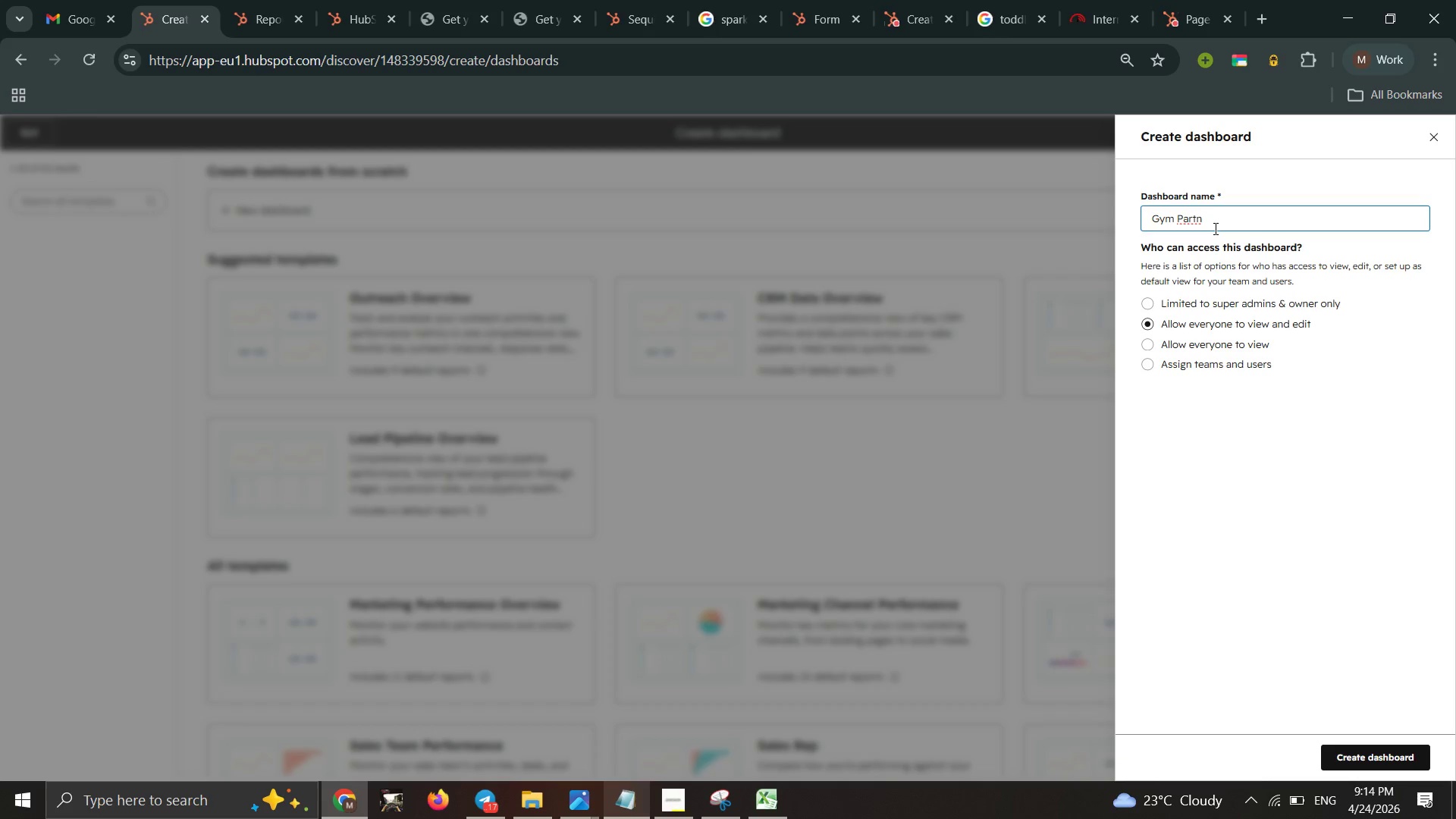 
key(ArrowRight)
 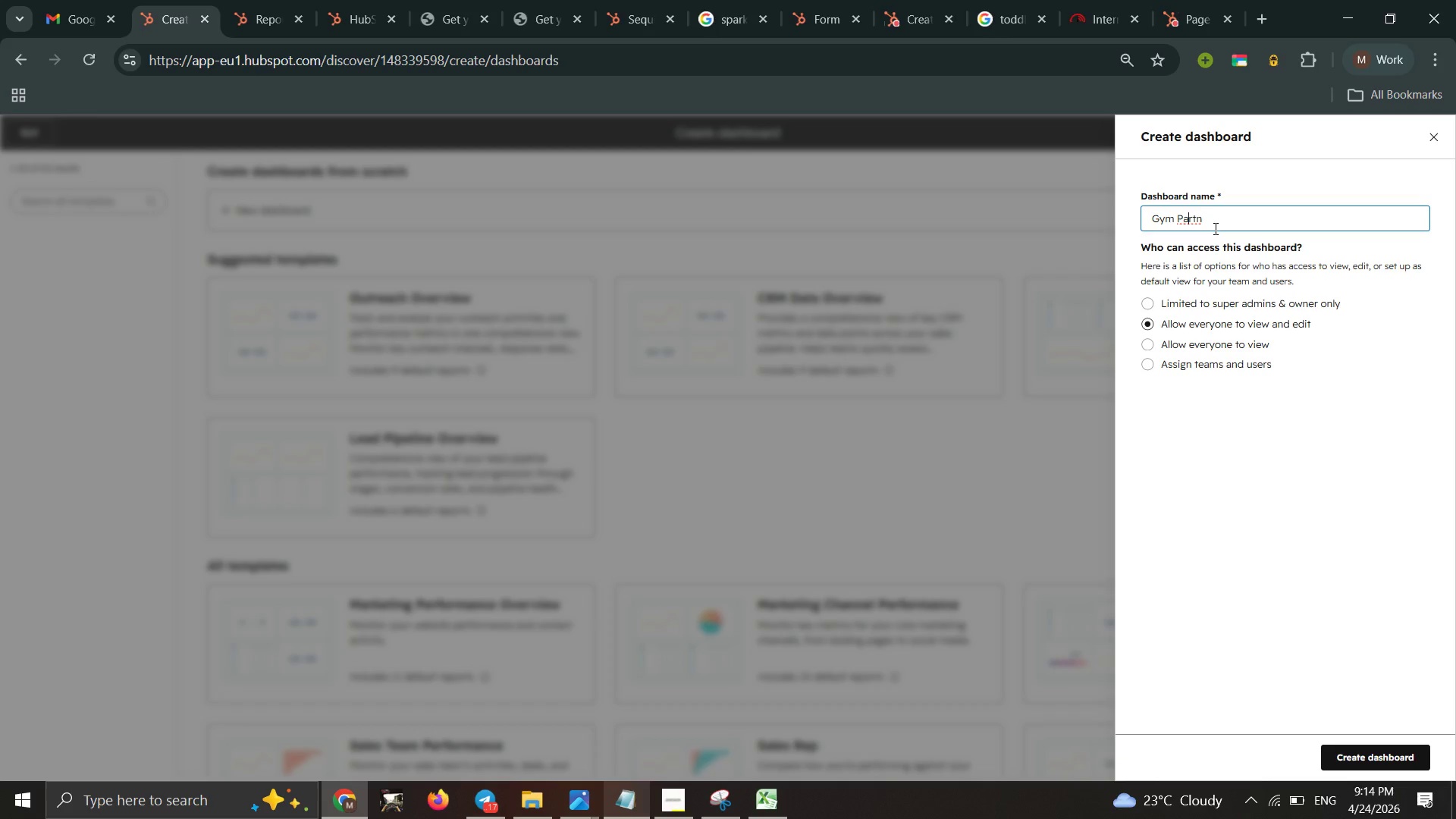 
key(ArrowRight)
 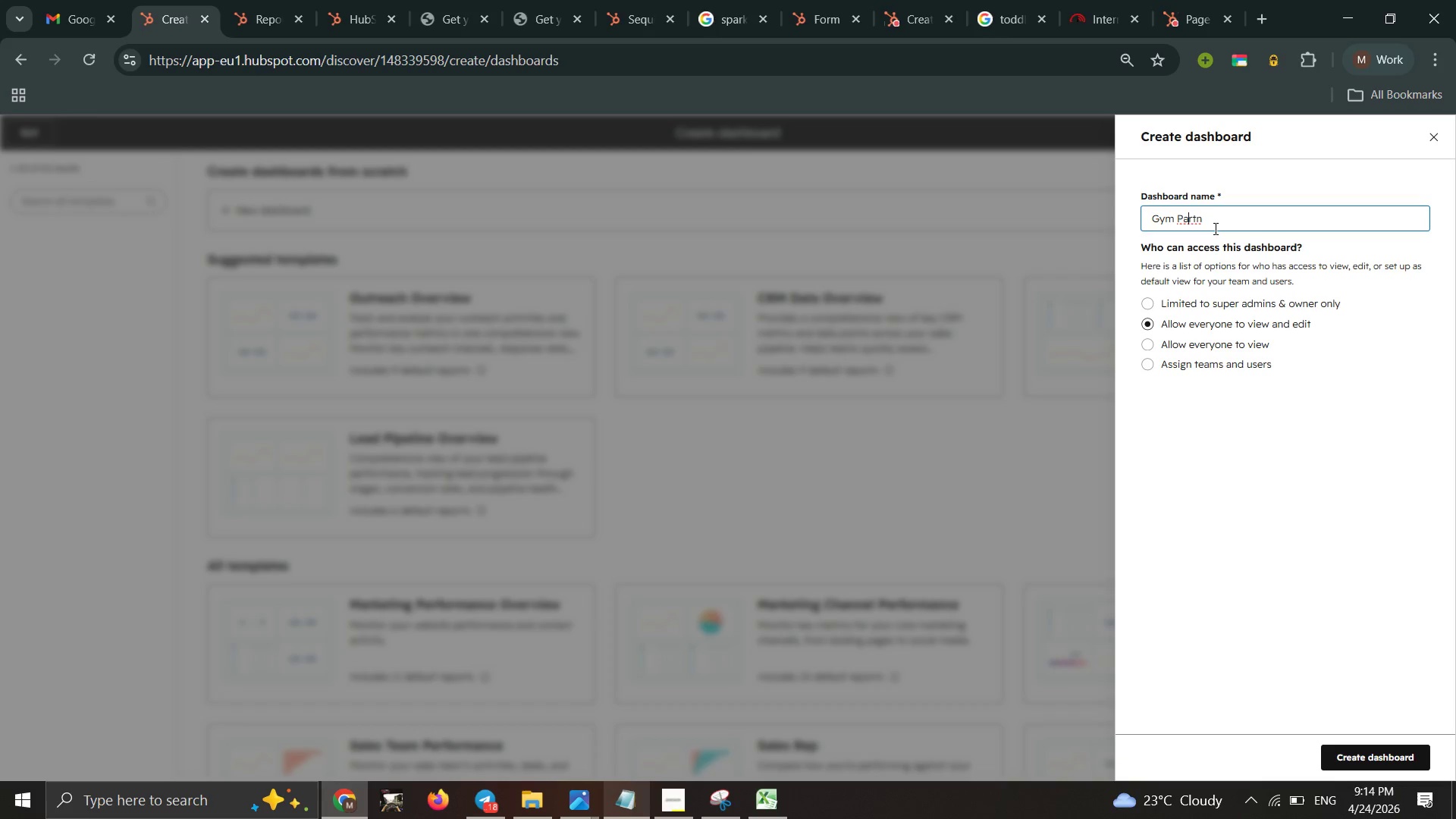 
key(ArrowRight)
 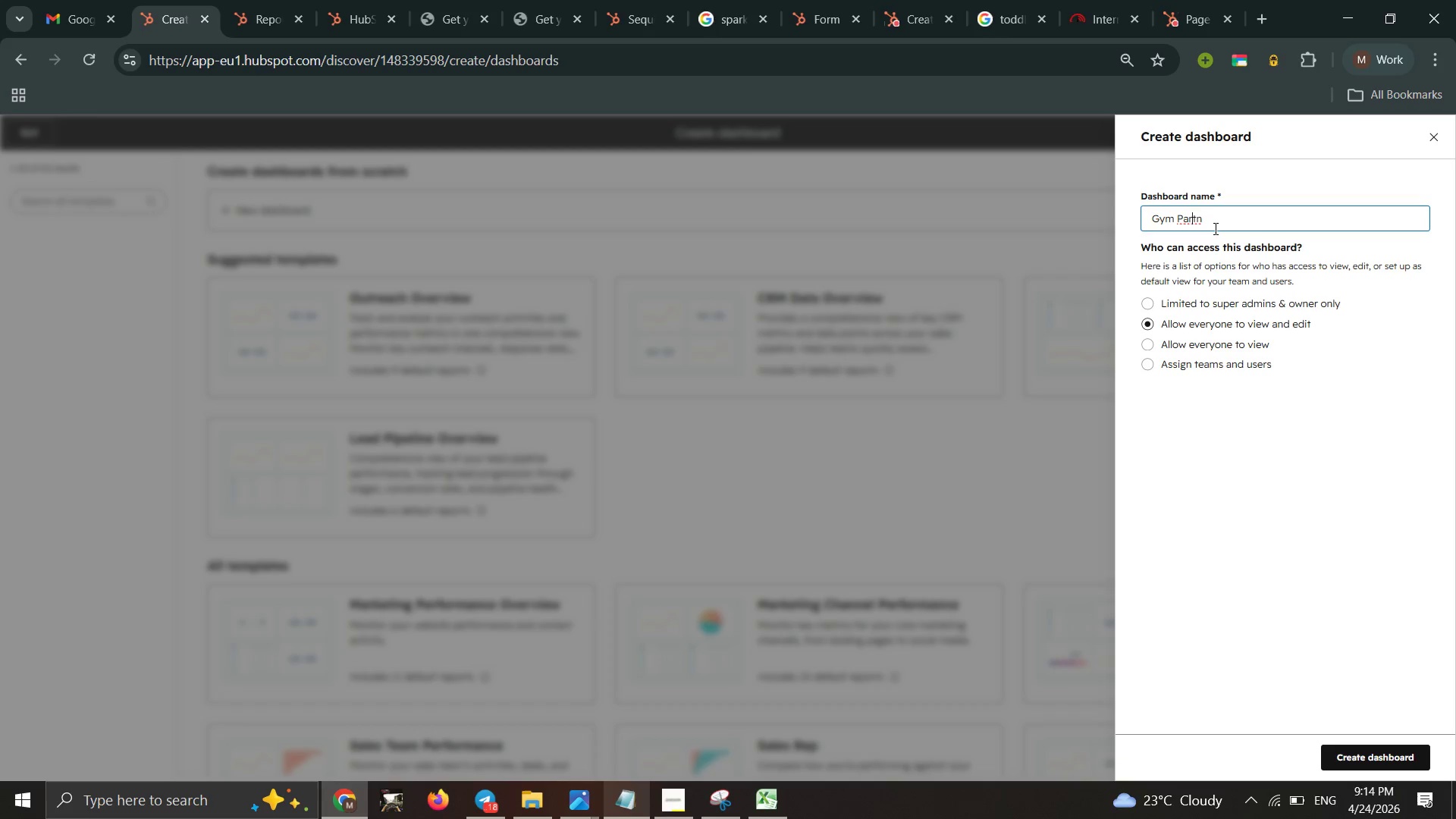 
key(ArrowRight)
 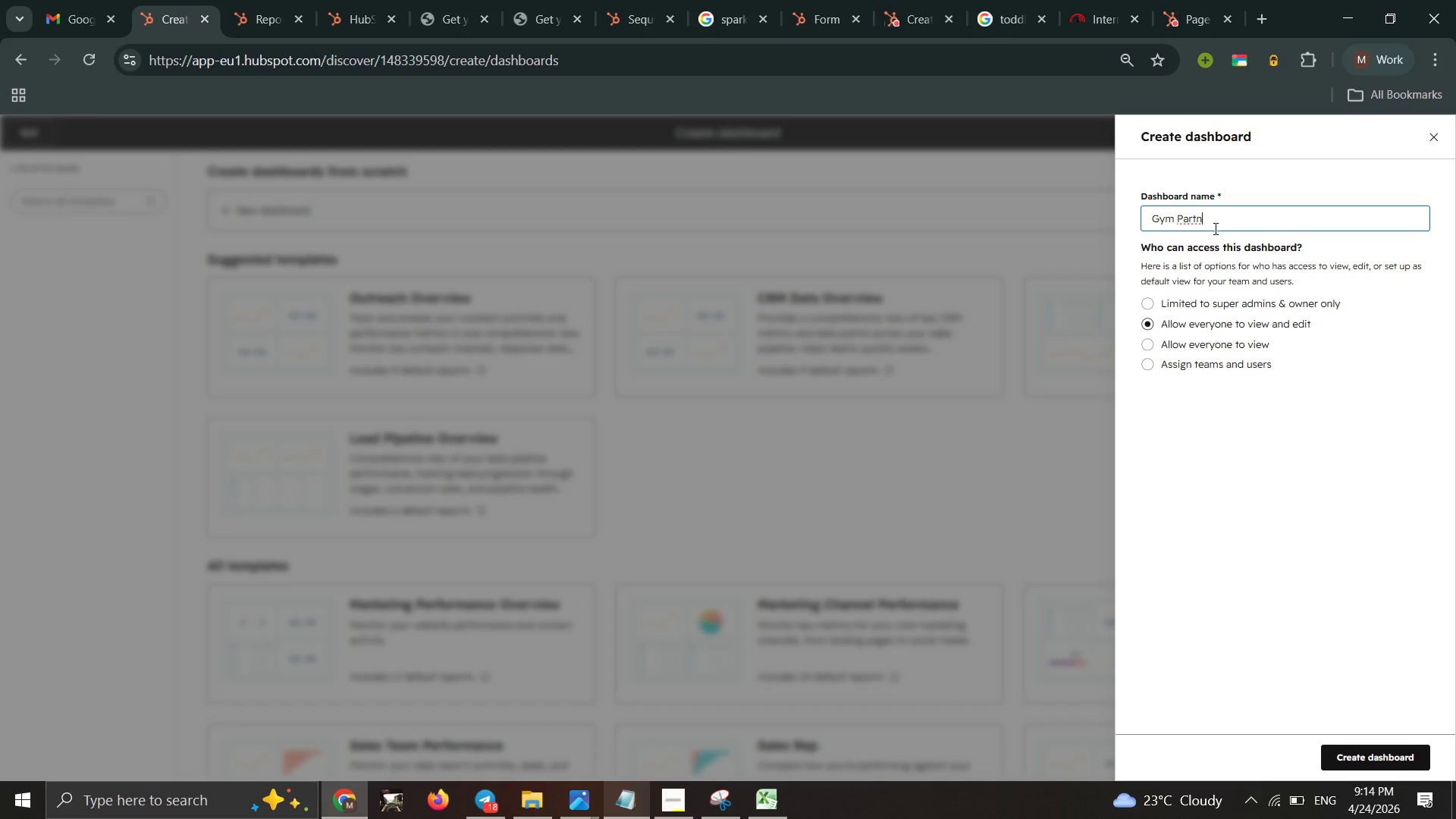 
key(ArrowRight)
 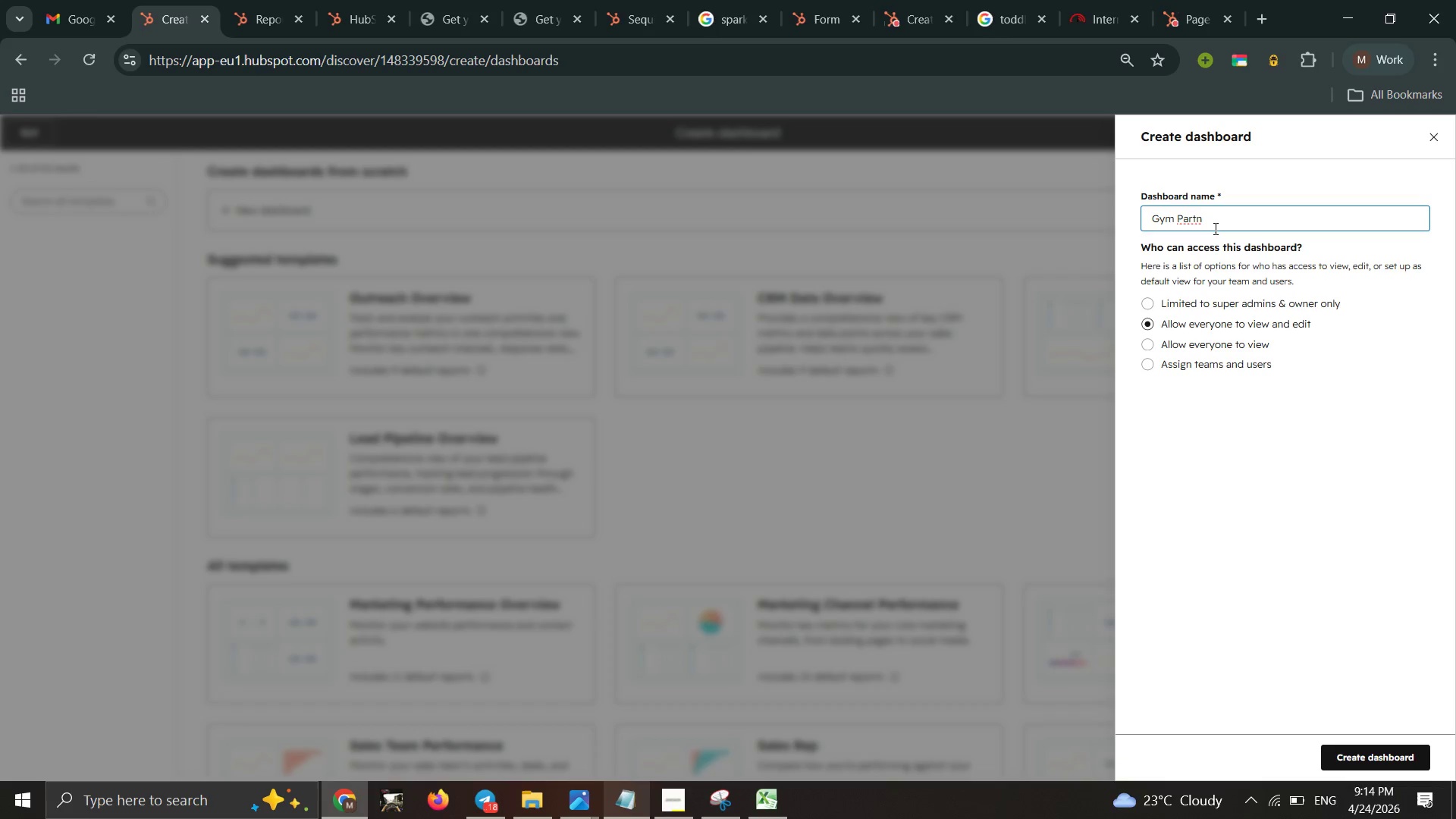 
type(er ROI Ana)
 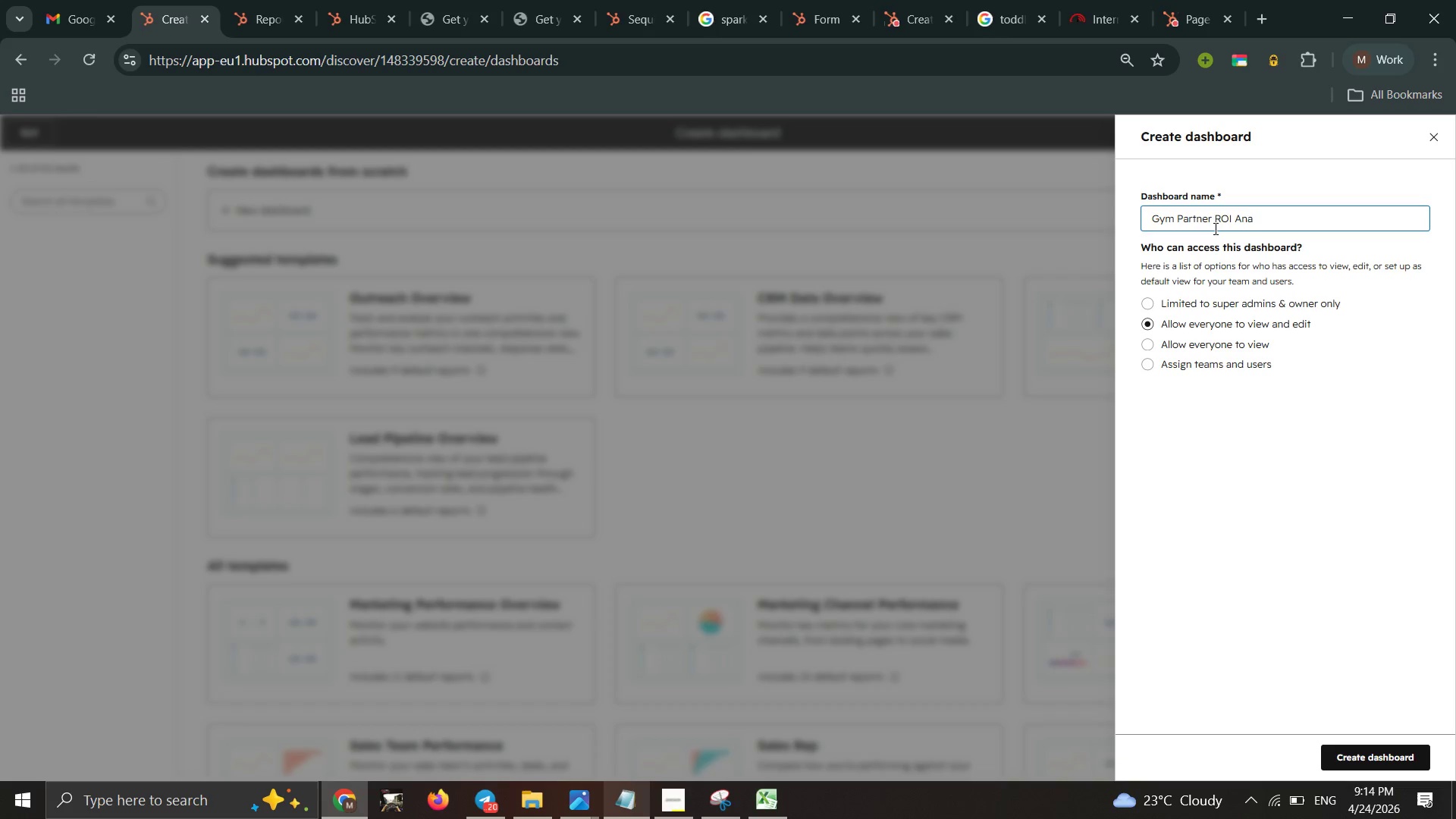 
type(ly)
 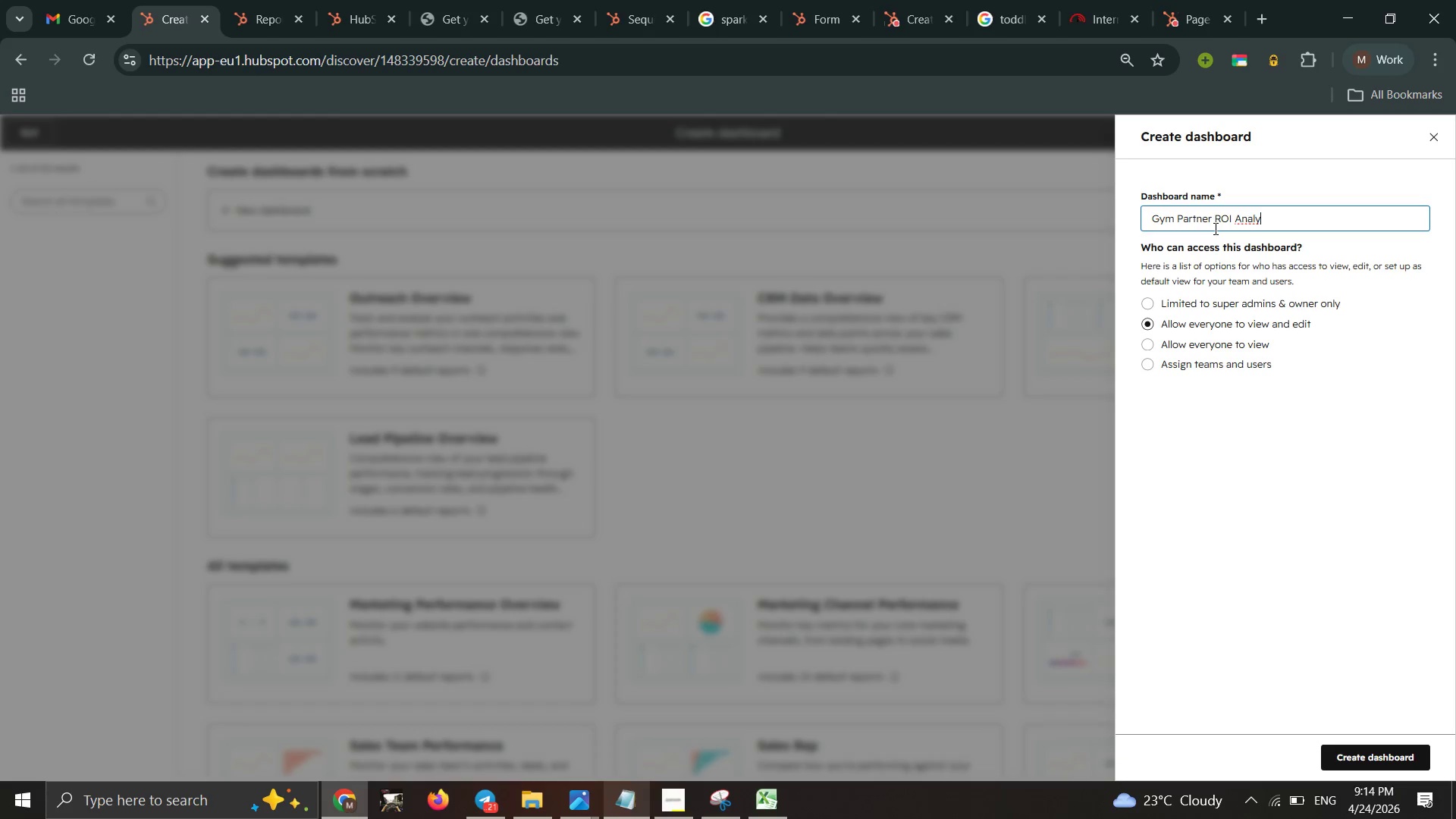 
type(sis)
 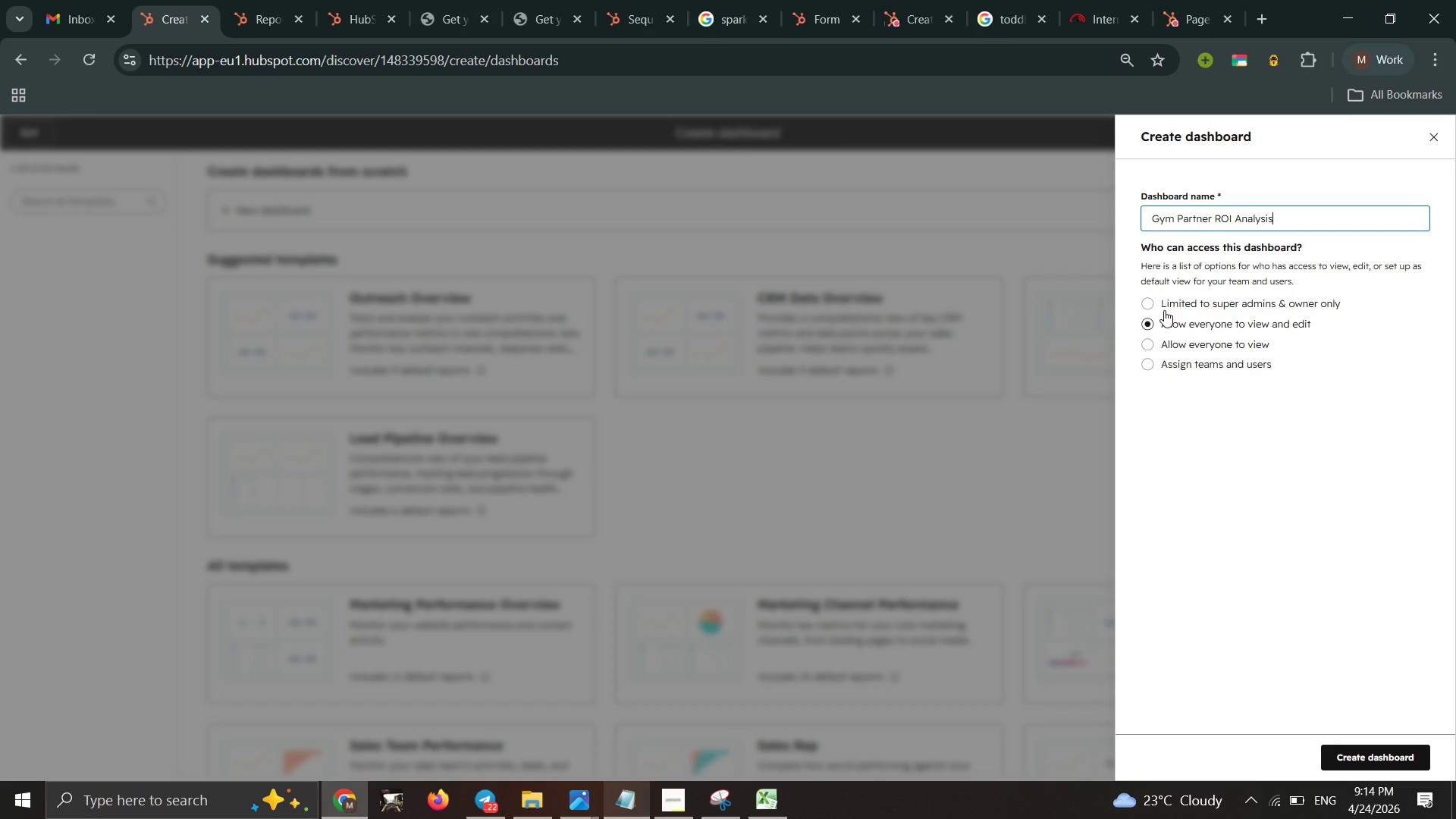 
wait(5.81)
 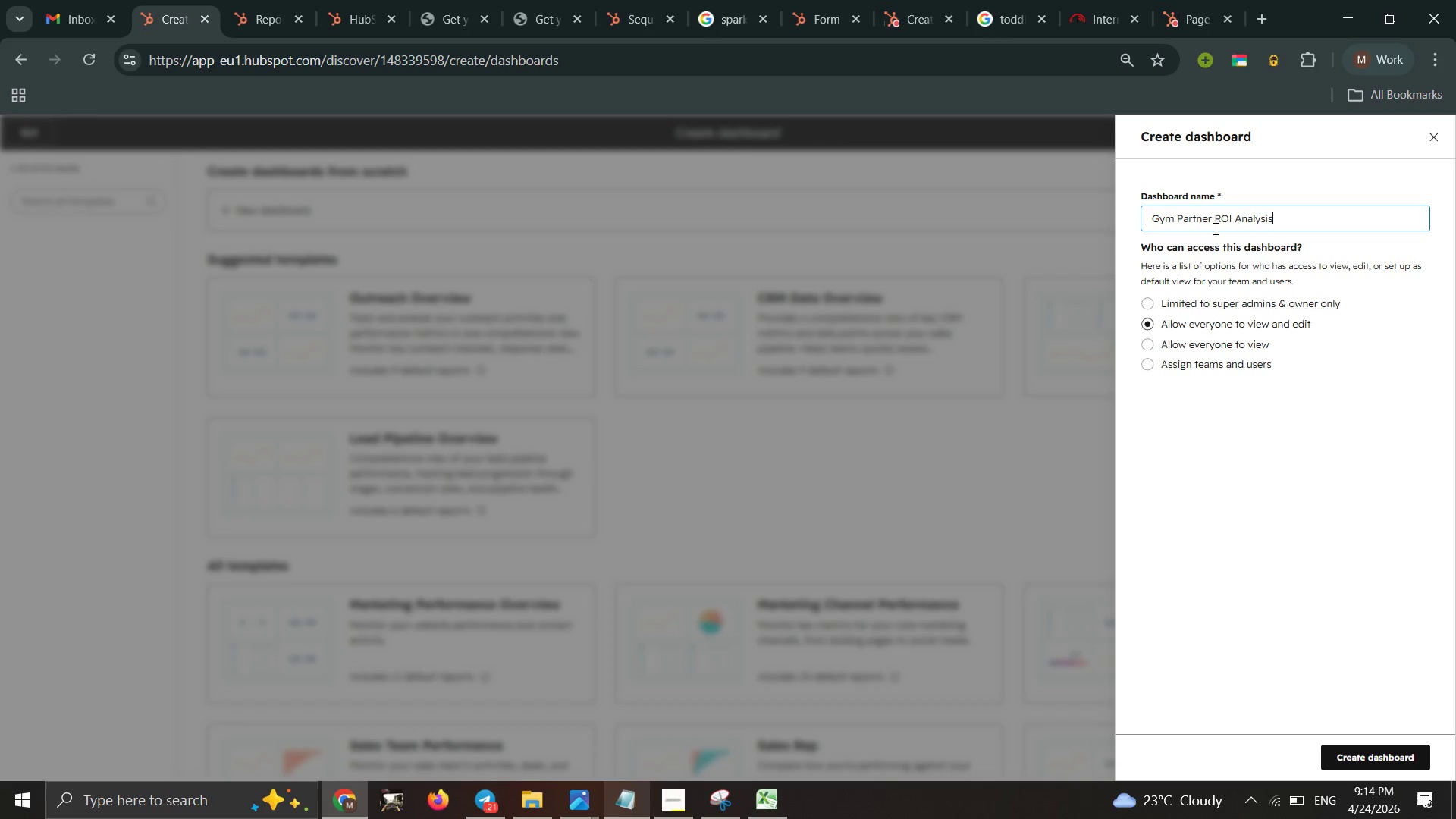 
double_click([1372, 755])
 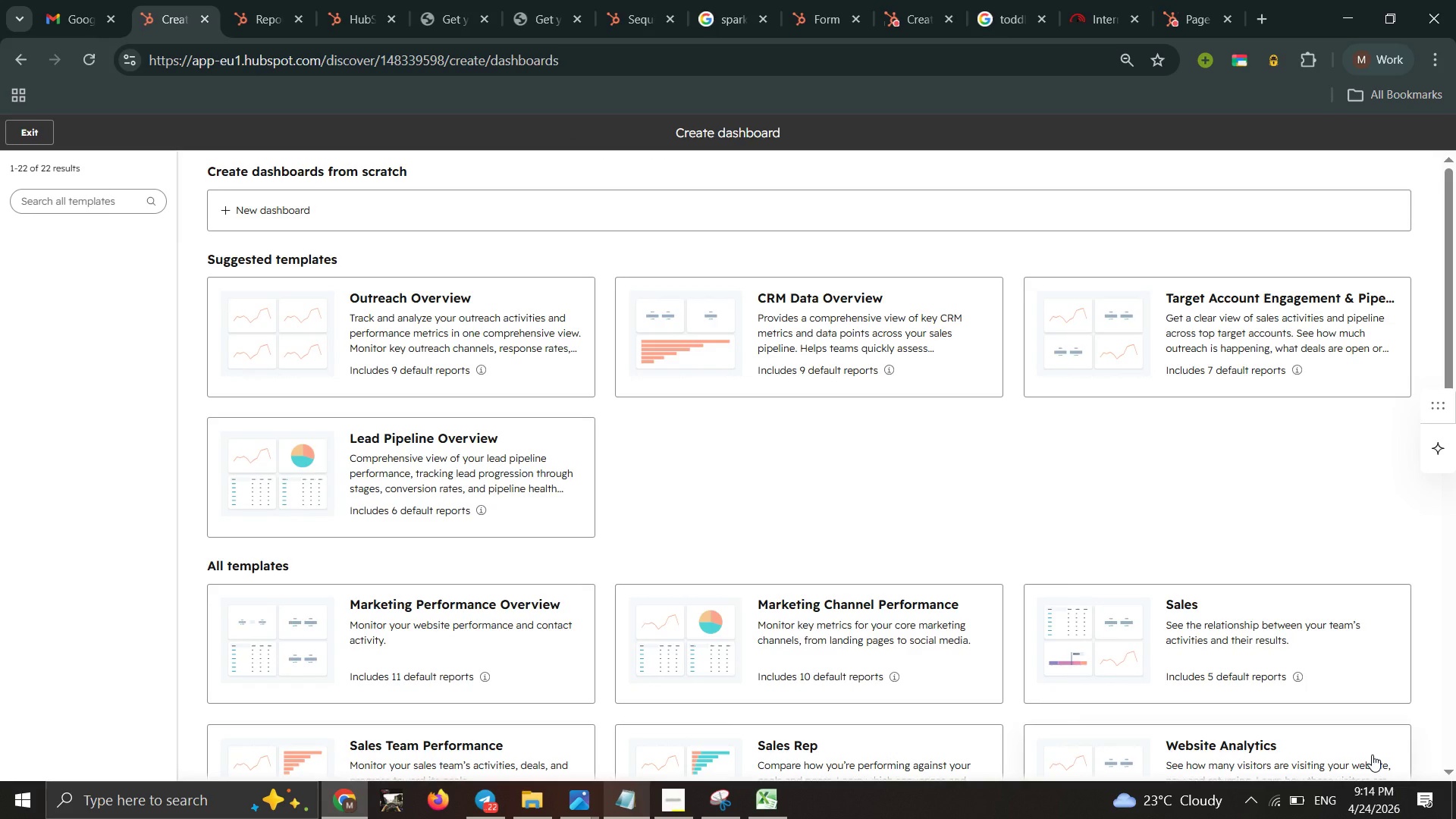 
wait(15.58)
 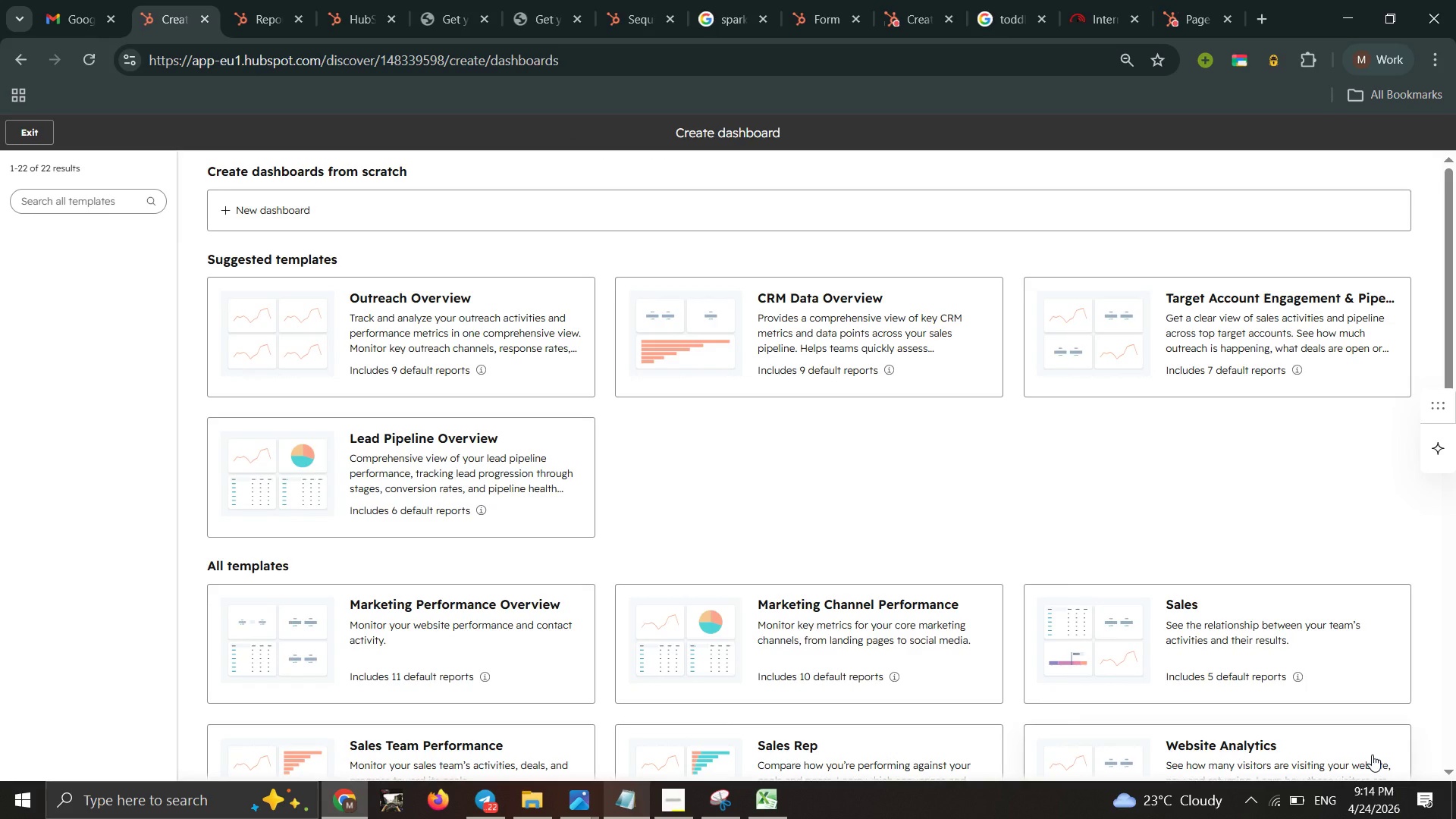 
left_click([24, 136])
 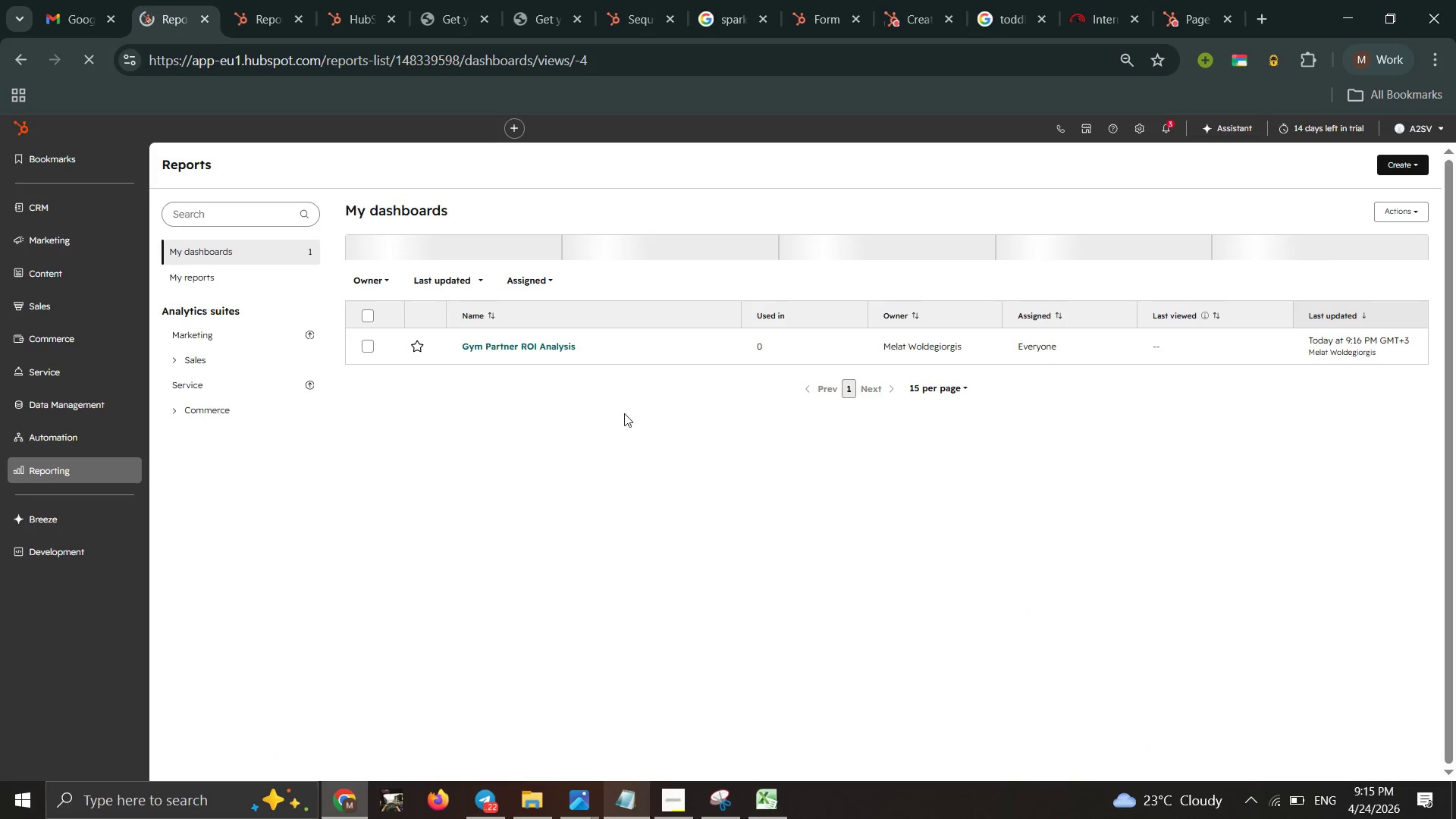 
wait(6.48)
 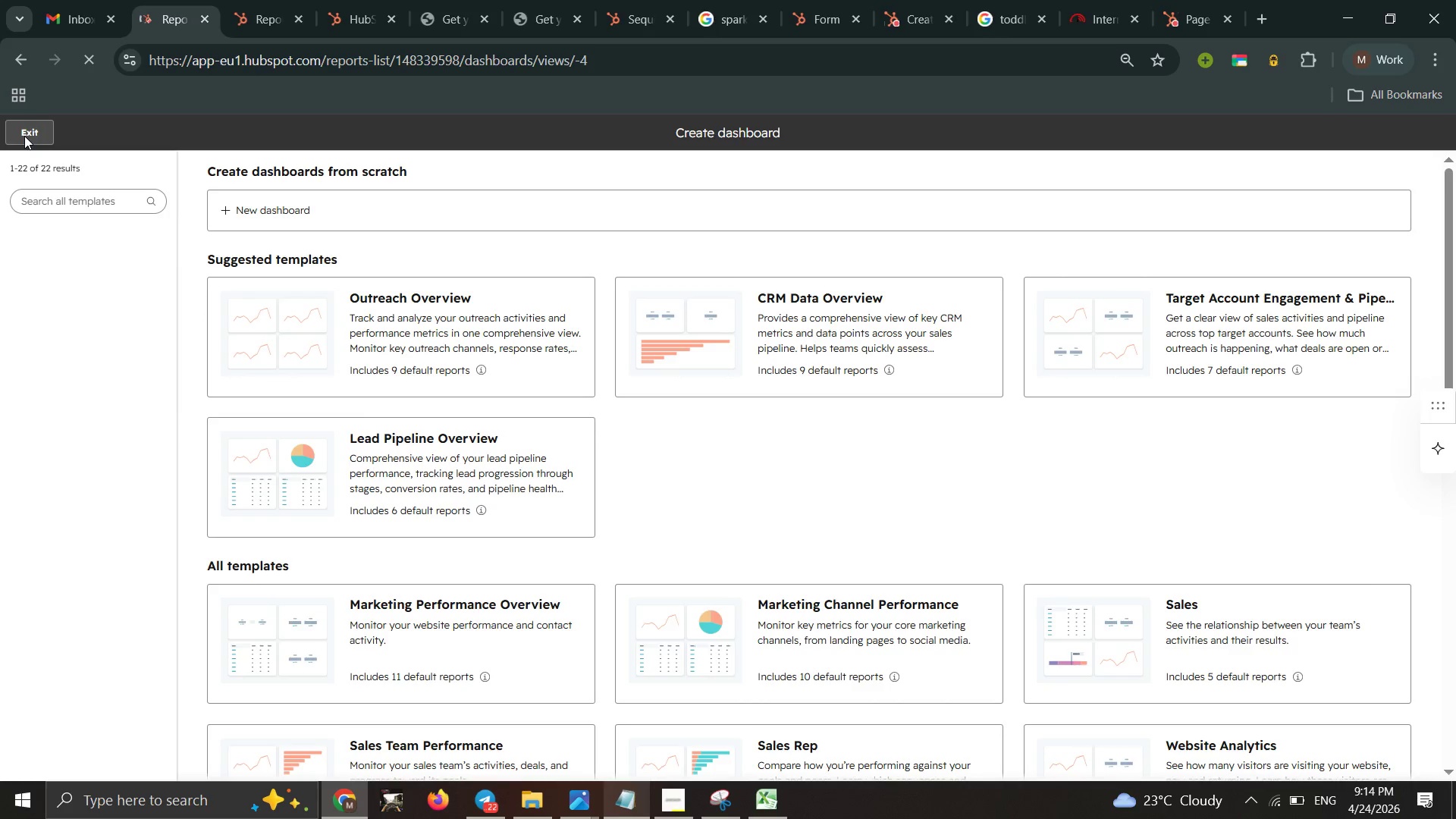 
left_click([524, 346])
 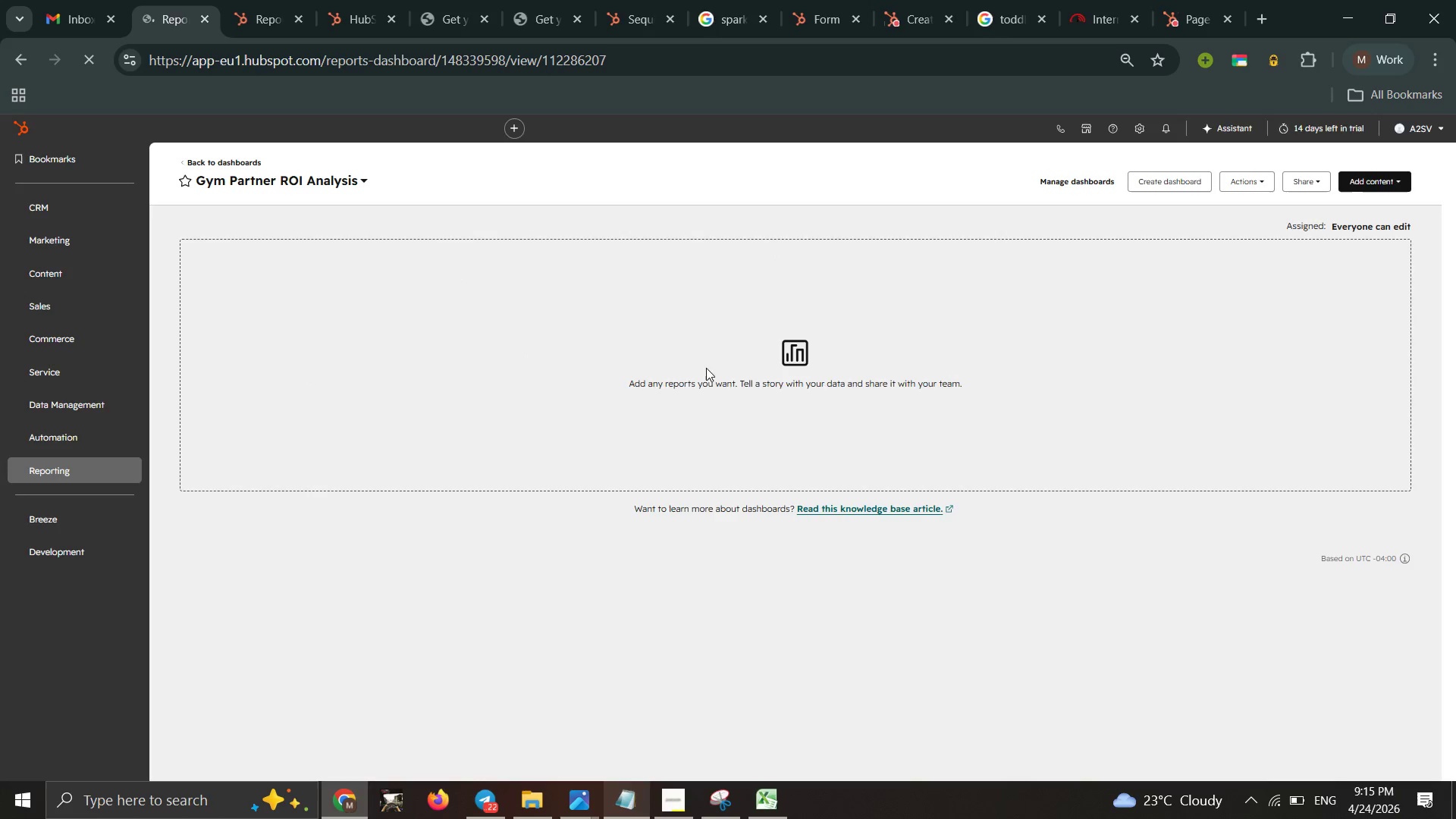 
wait(10.81)
 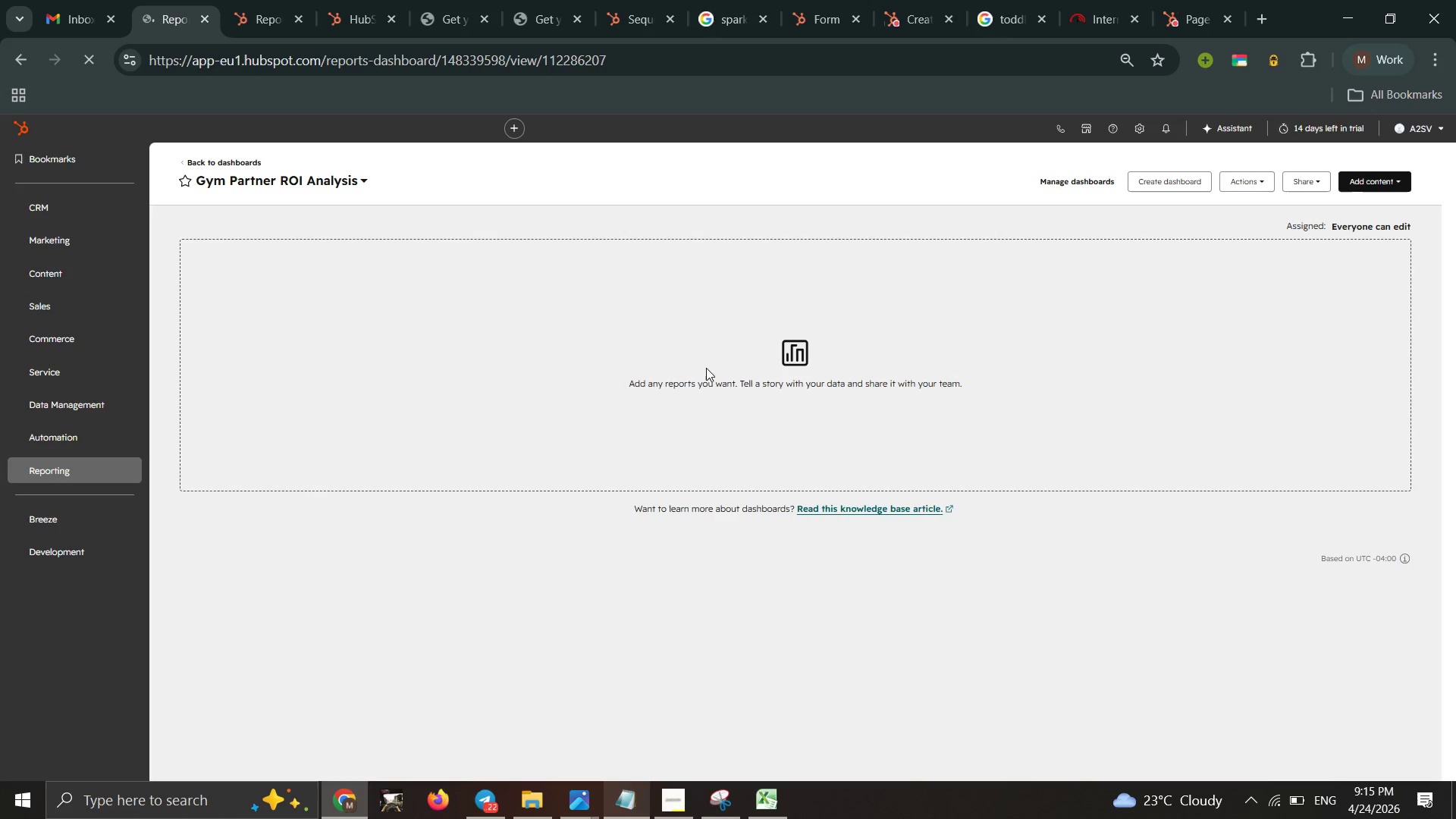 
left_click([1226, 477])
 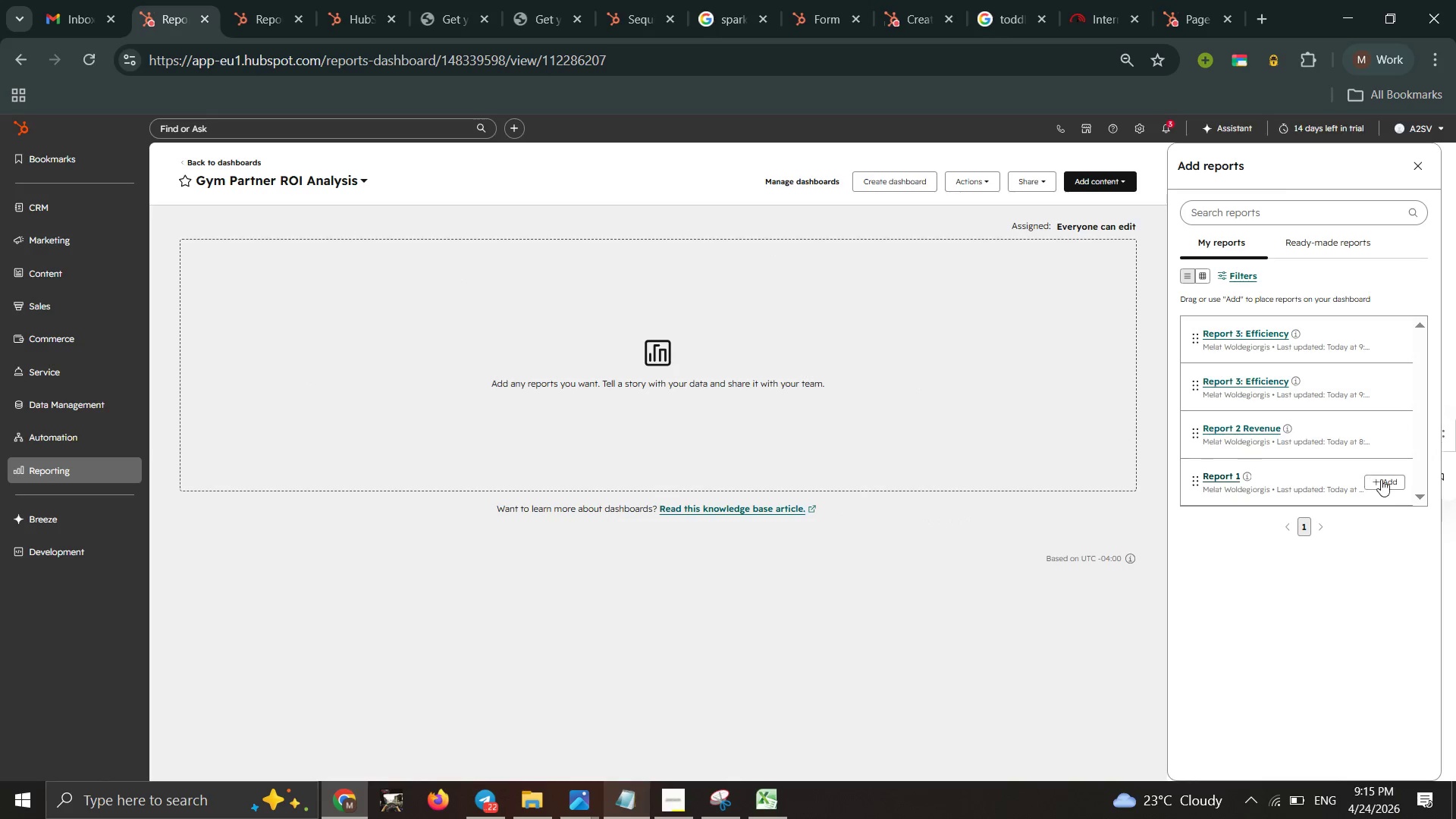 
left_click([1382, 479])
 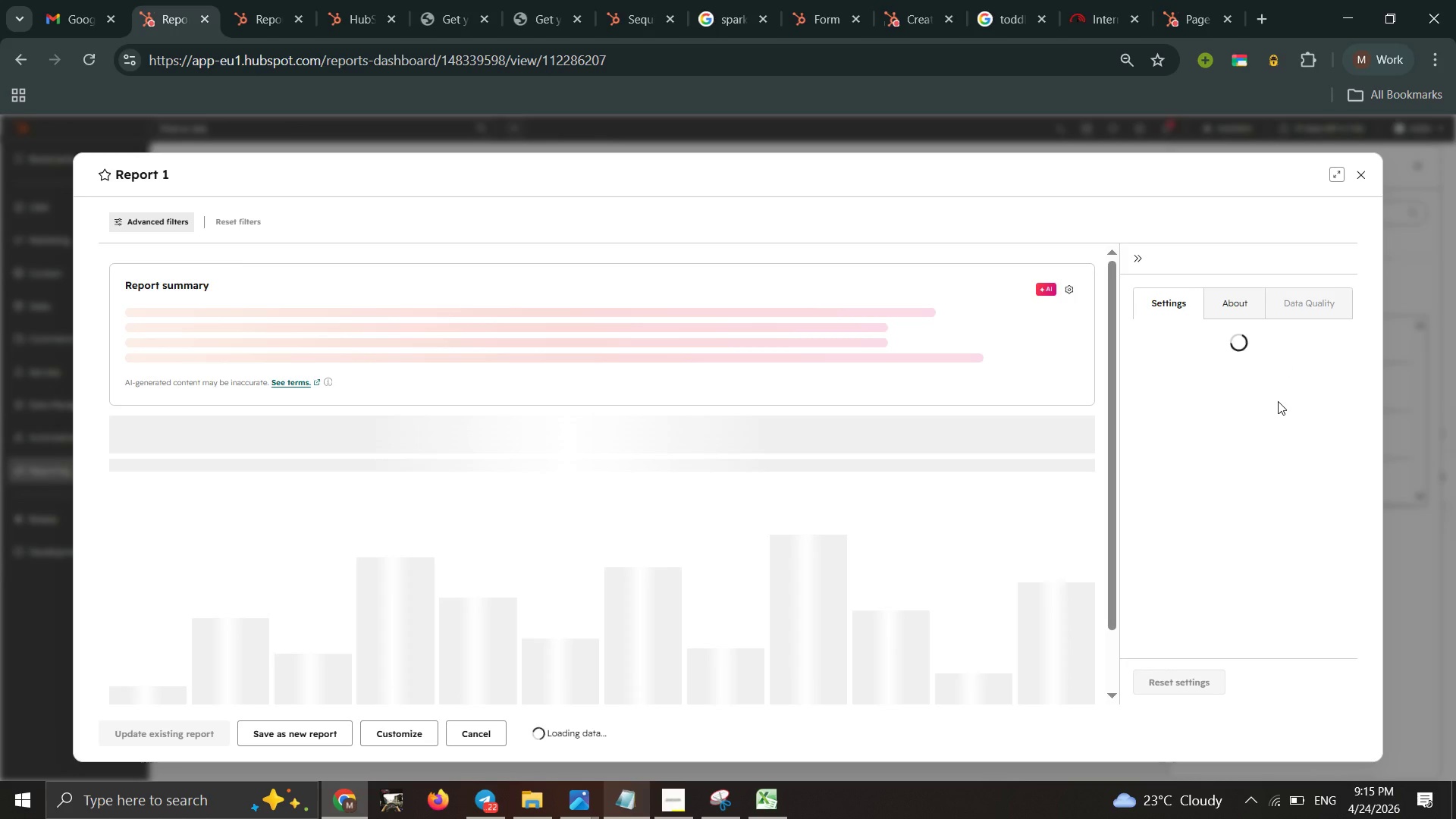 
wait(14.8)
 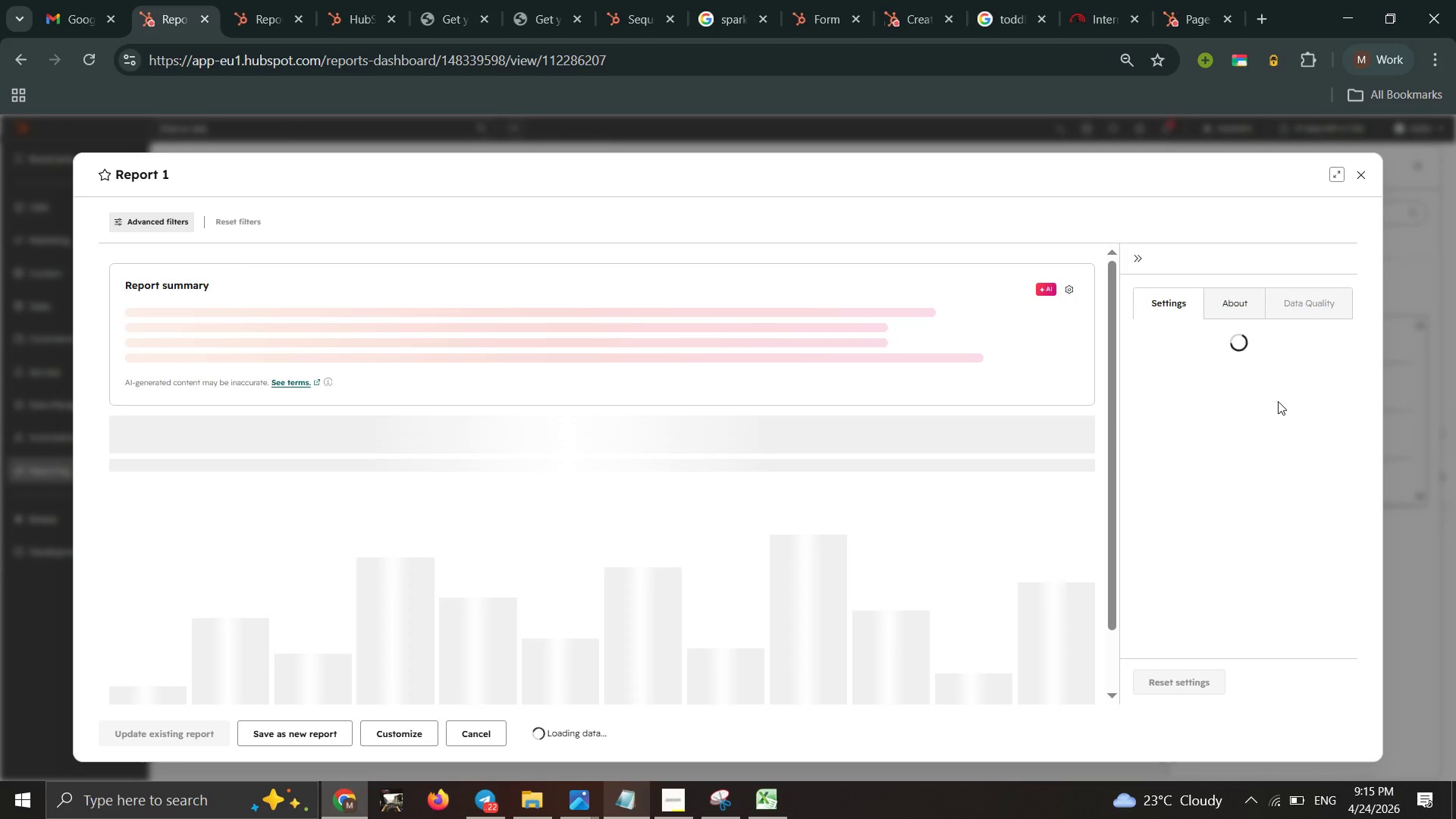 
scroll: coordinate [428, 519], scroll_direction: none, amount: 0.0
 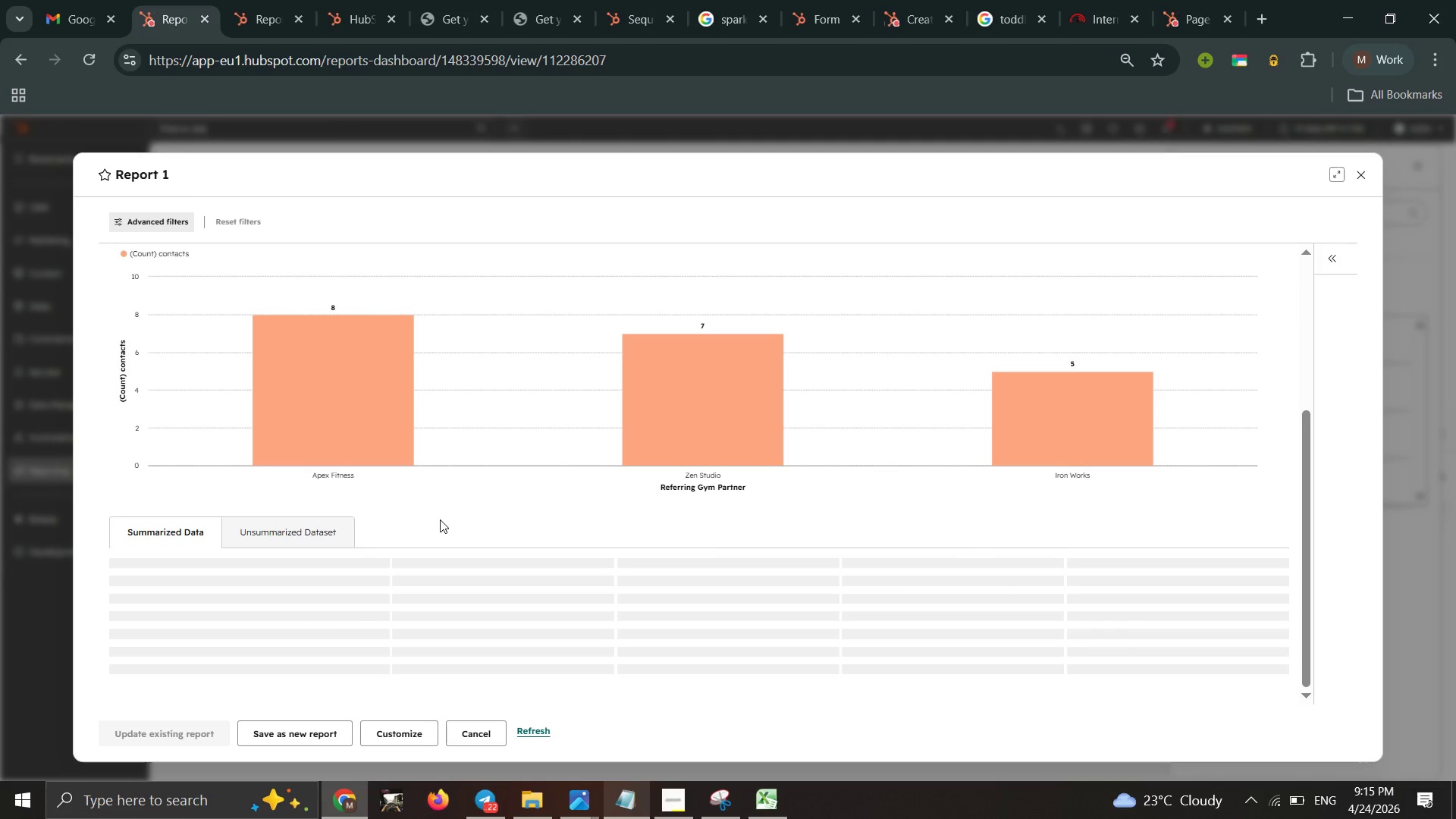 
wait(11.51)
 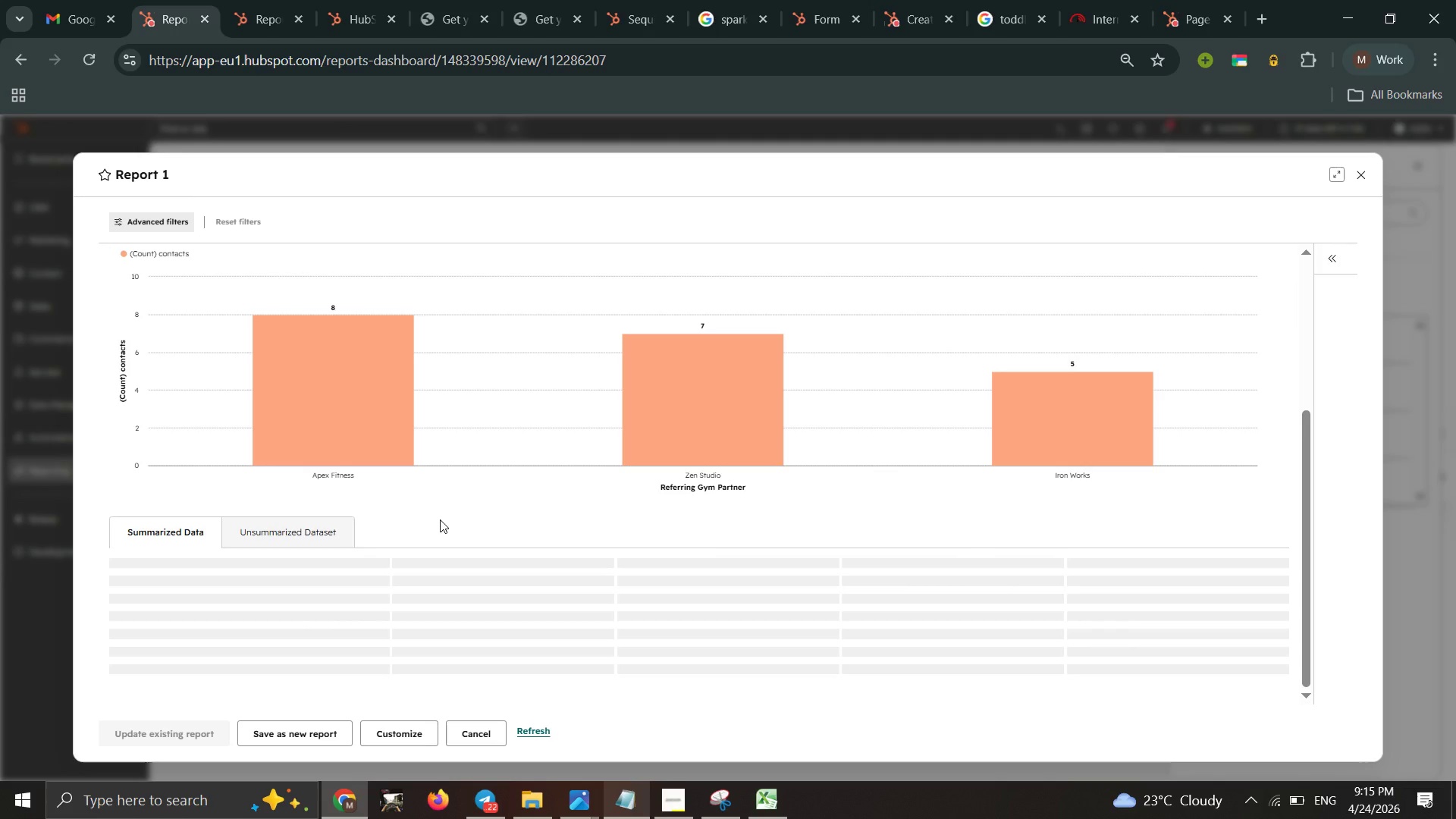 
scroll: coordinate [1191, 566], scroll_direction: up, amount: 5.0
 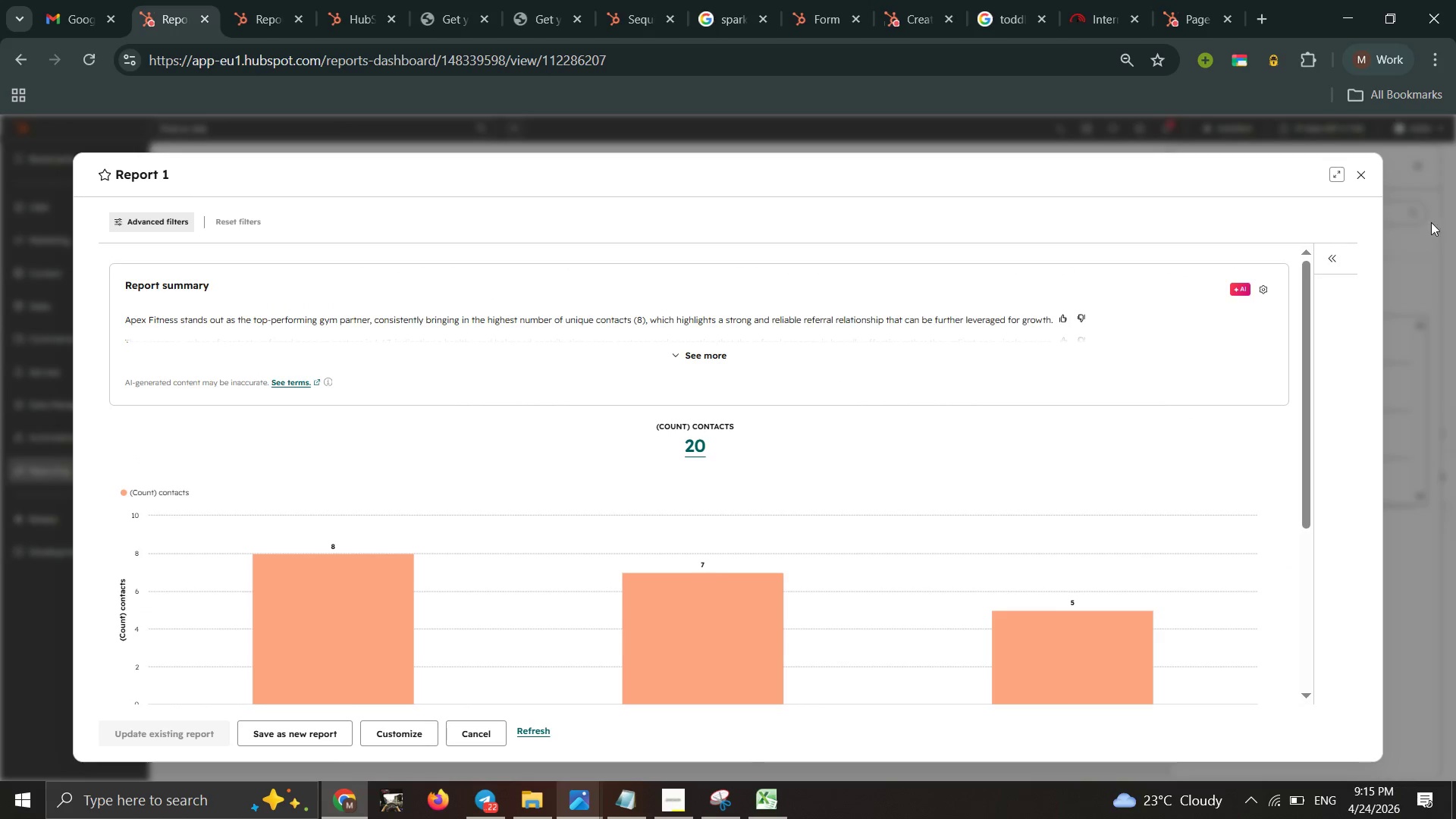 
double_click([1364, 172])
 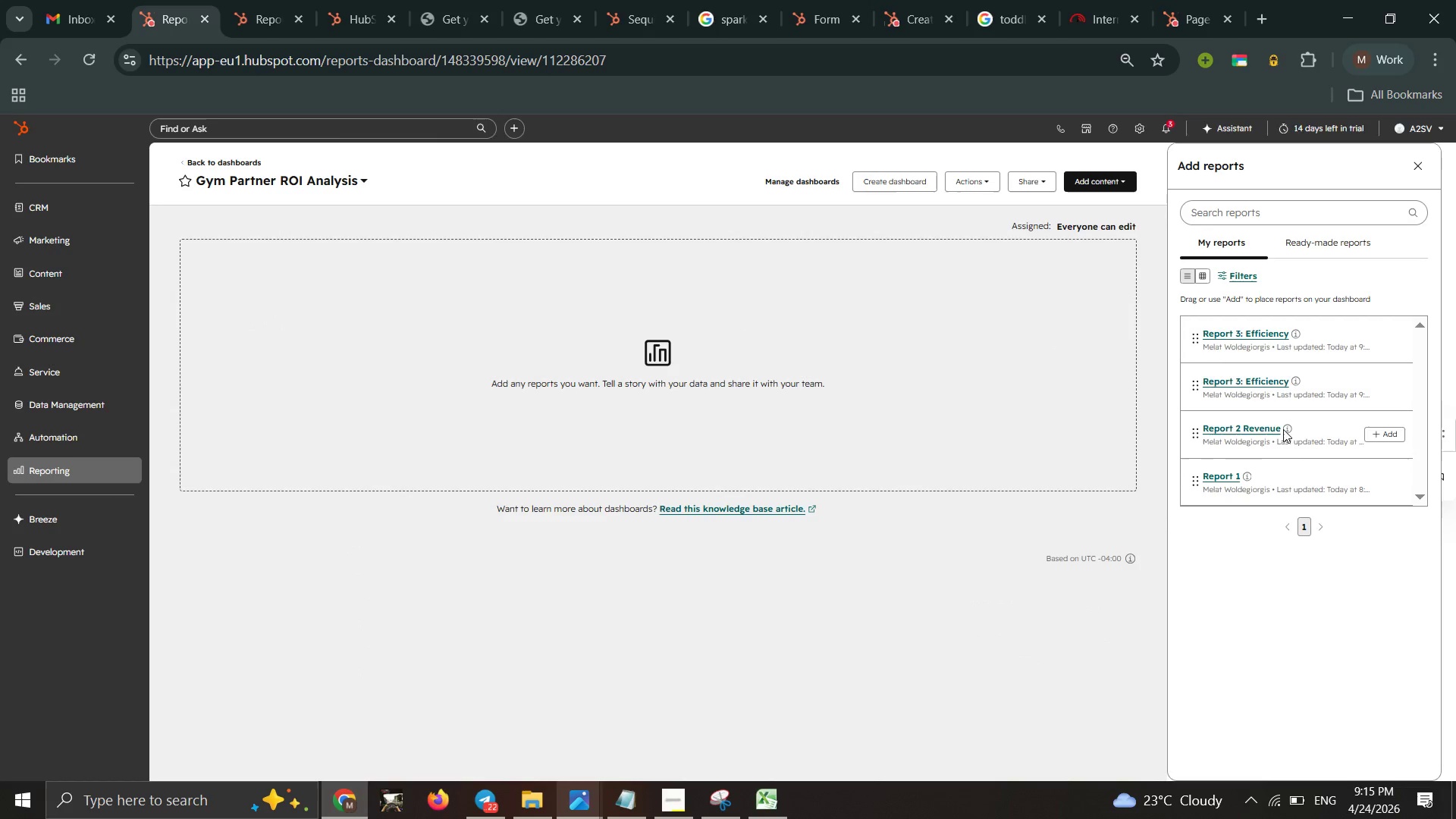 
left_click_drag(start_coordinate=[1282, 477], to_coordinate=[873, 349])
 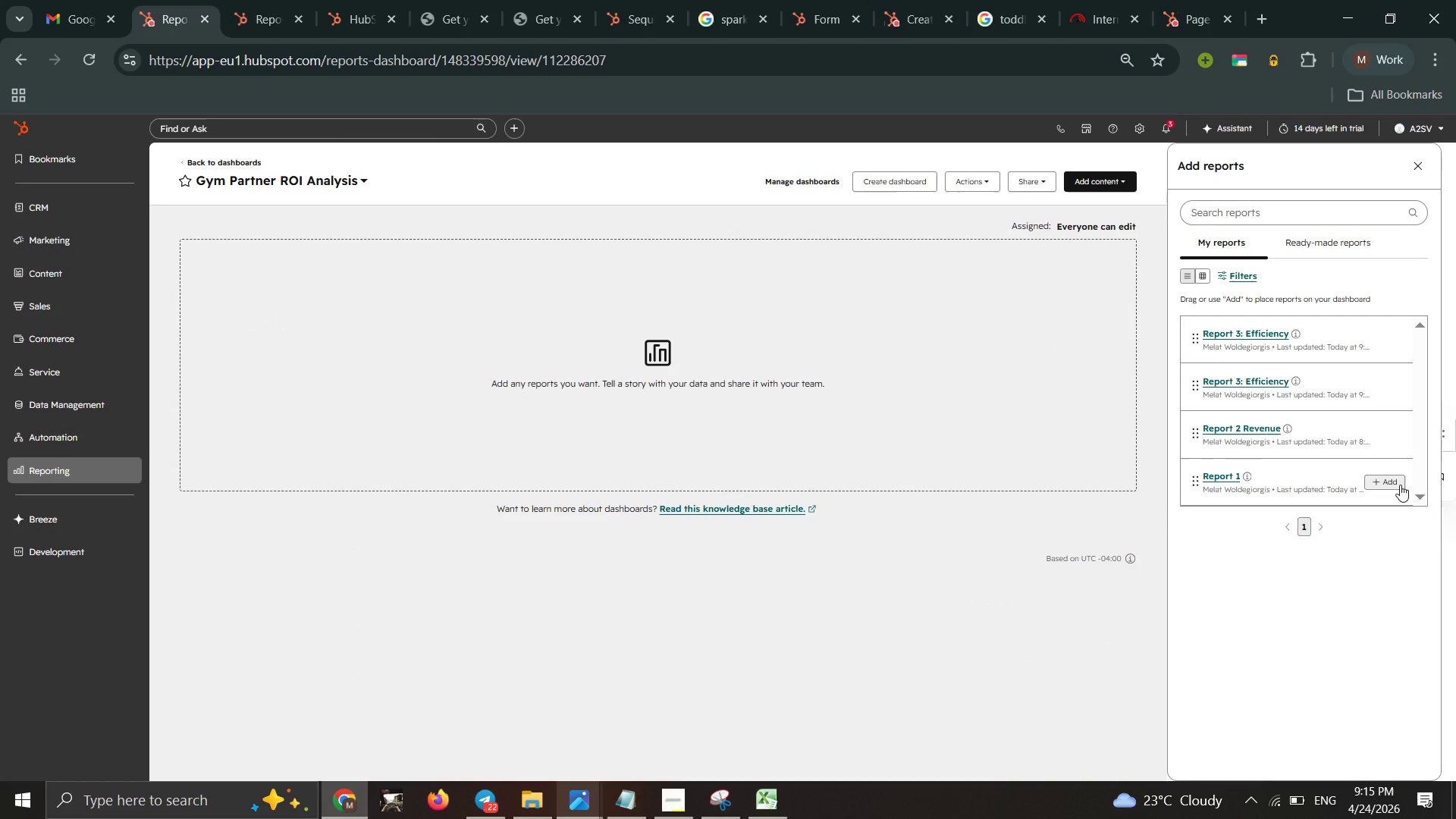 
left_click([1388, 482])
 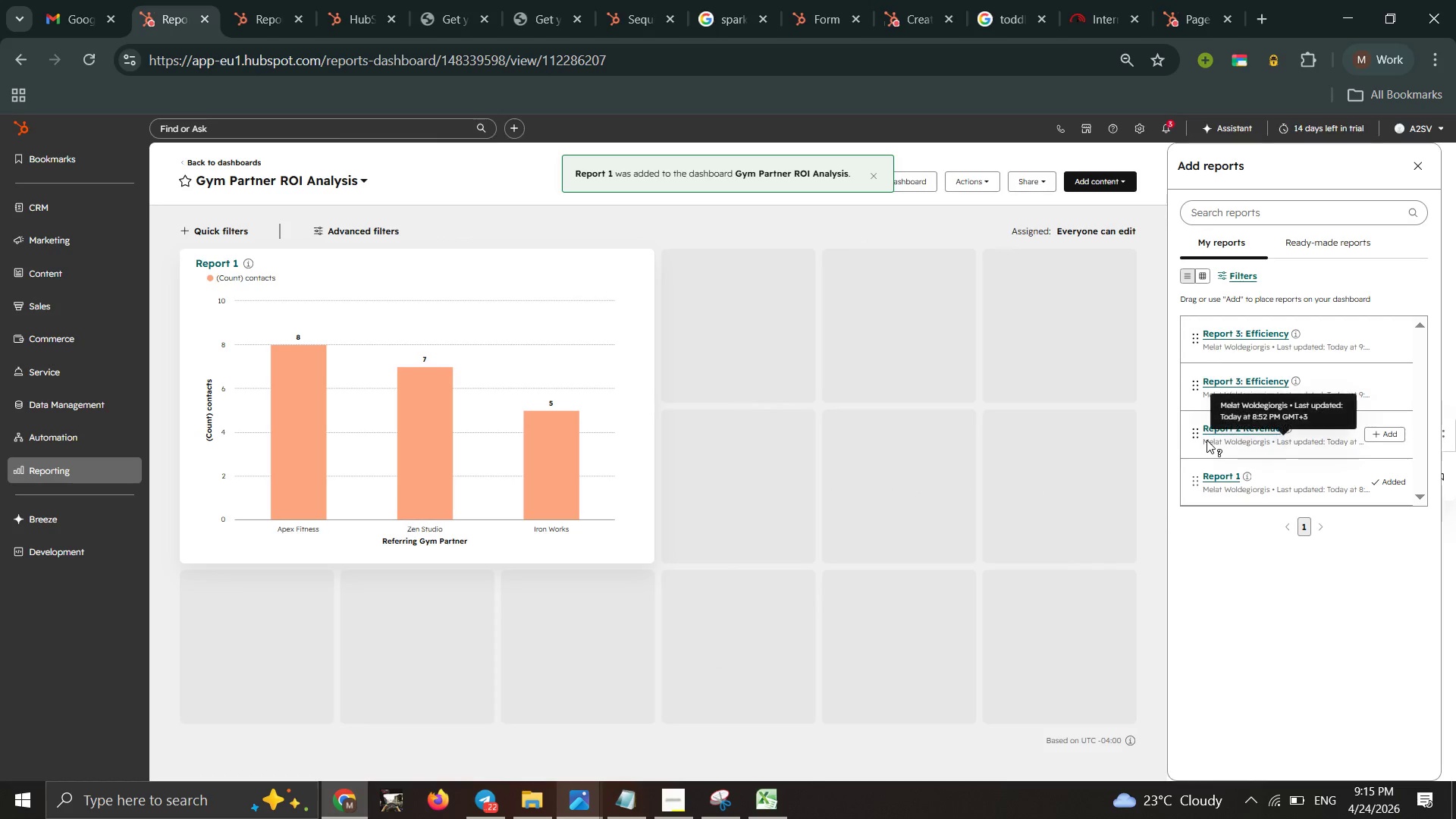 
left_click([1389, 435])